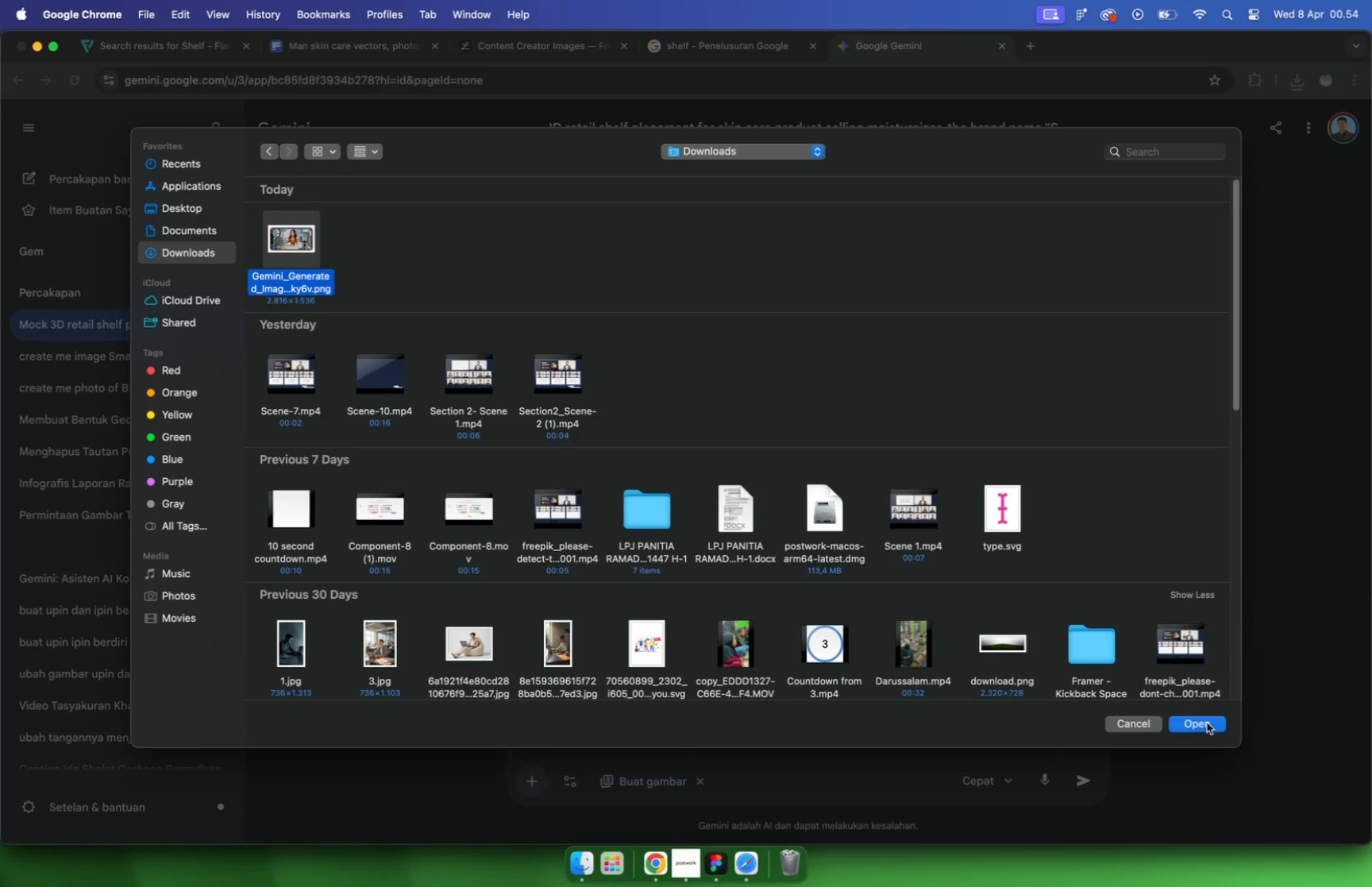 
left_click([626, 735])
 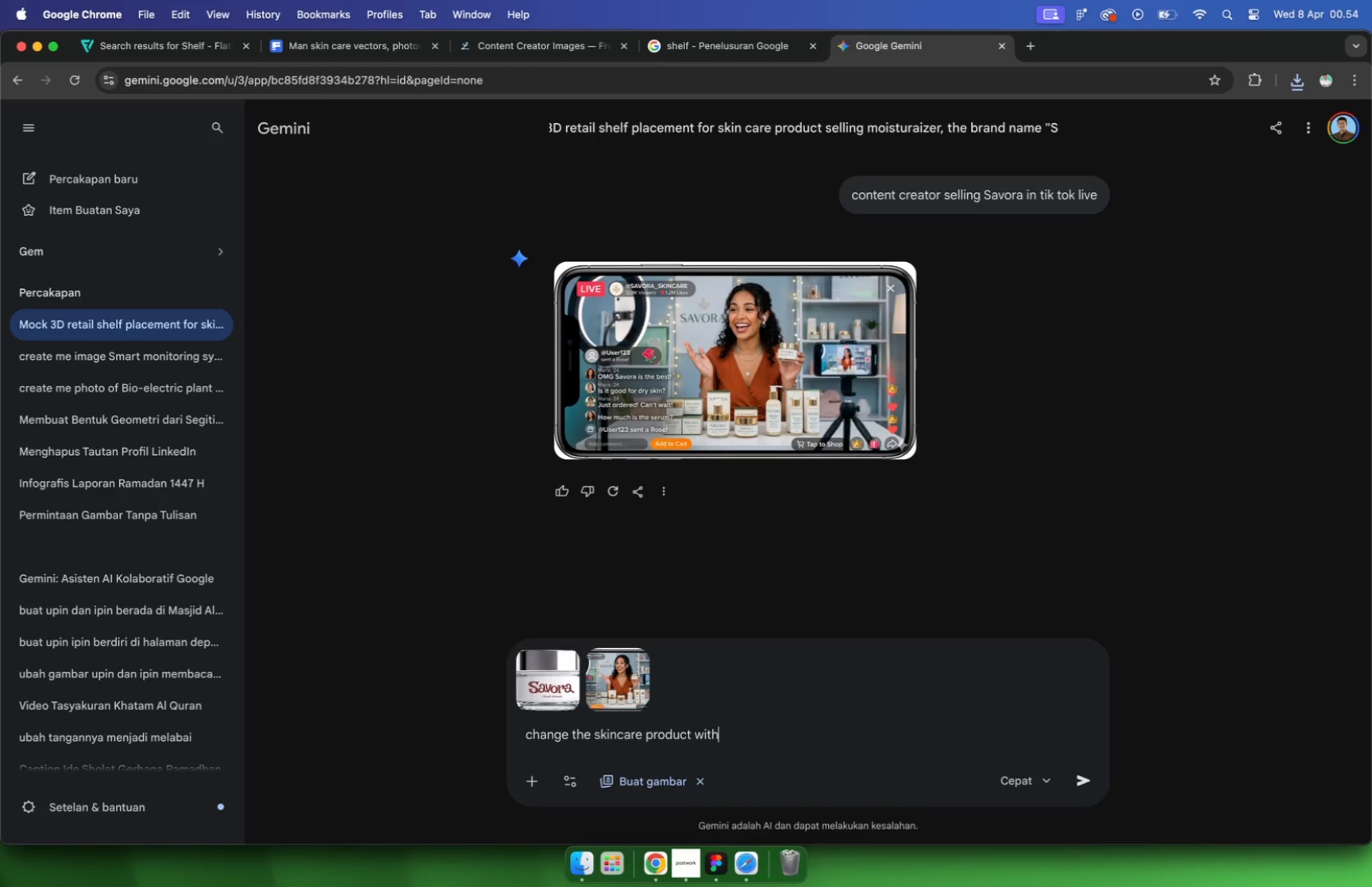 
type(change the skincare product with the image i upload)
 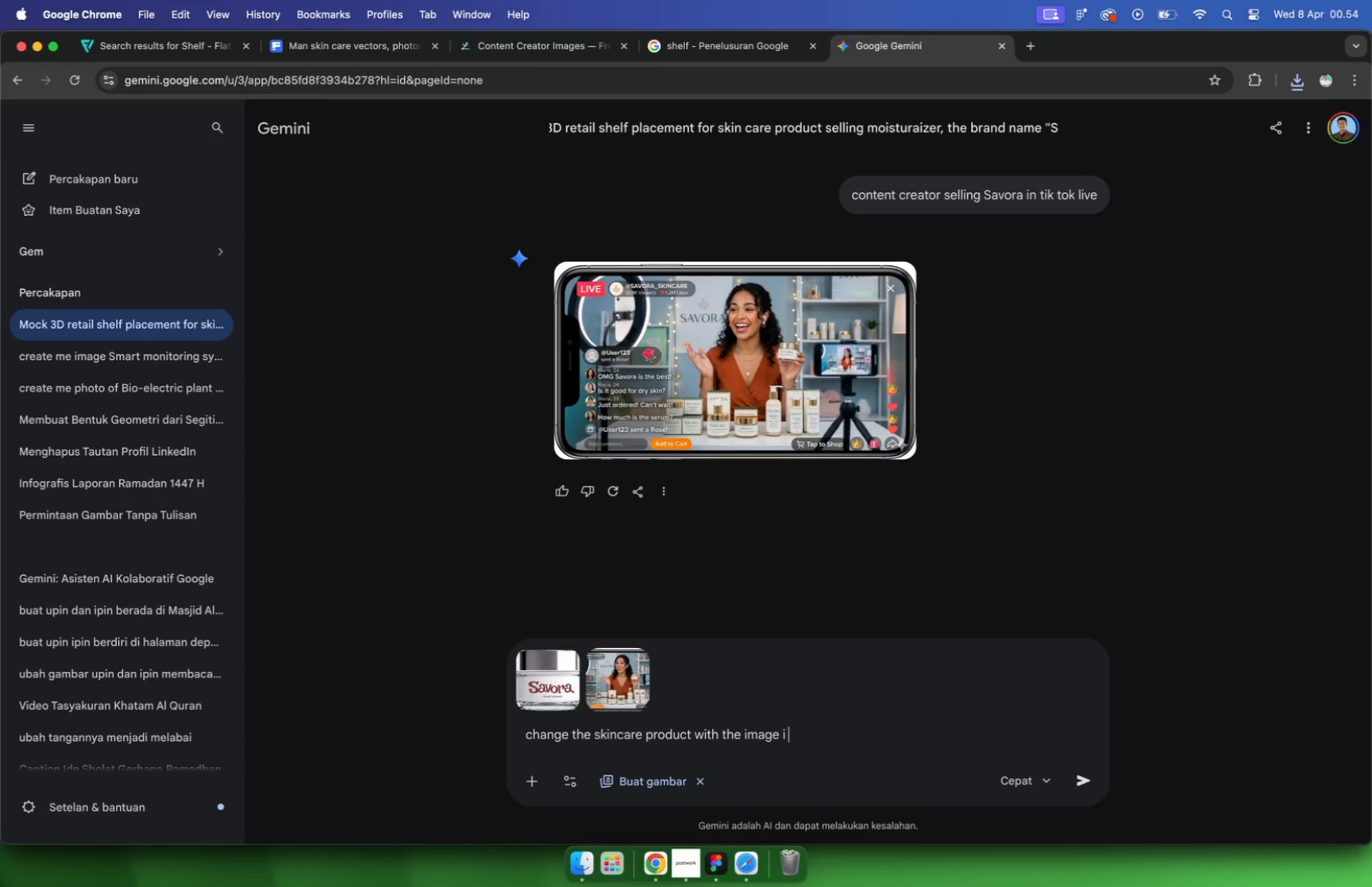 
key(Enter)
 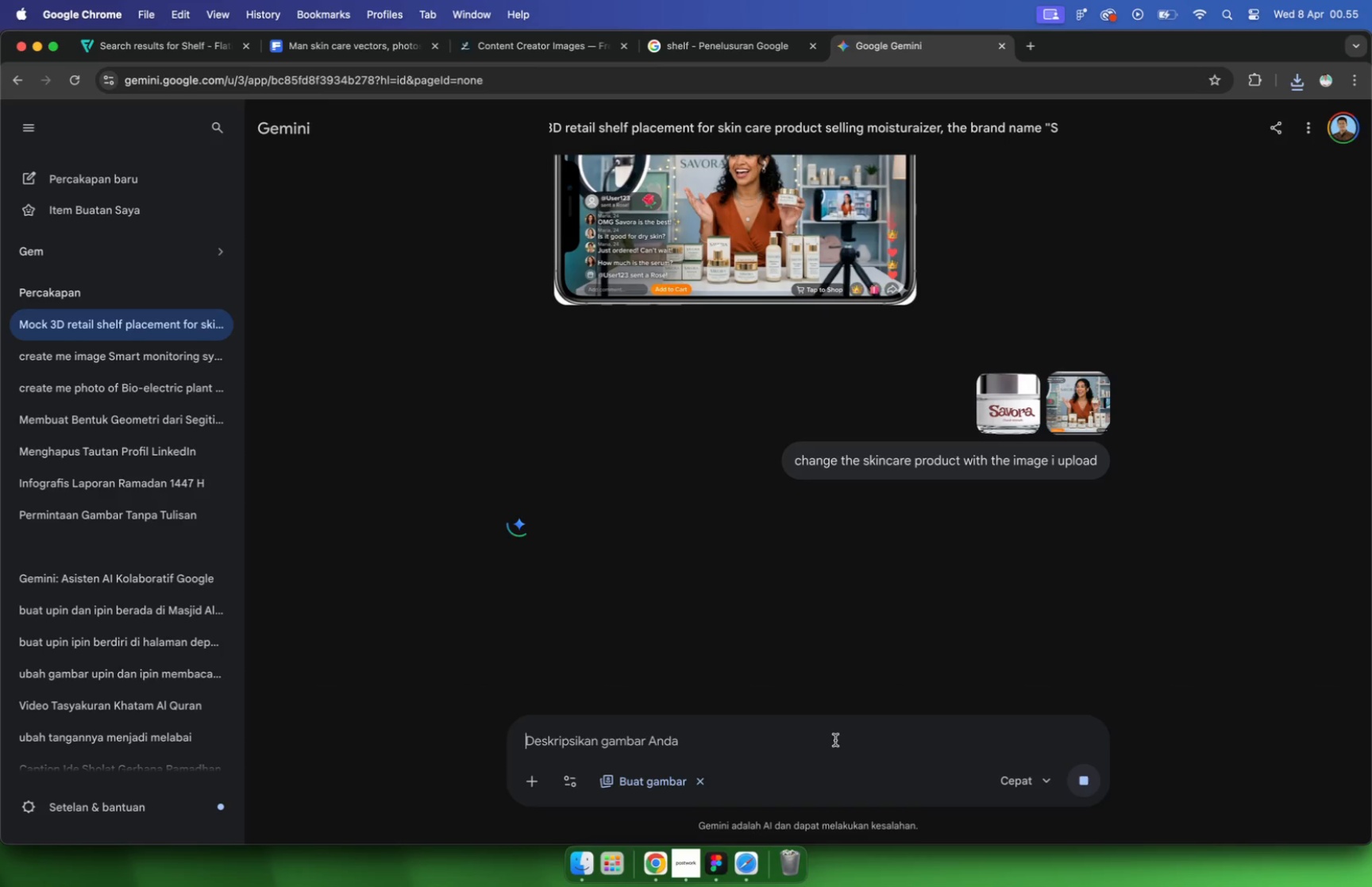 
wait(9.31)
 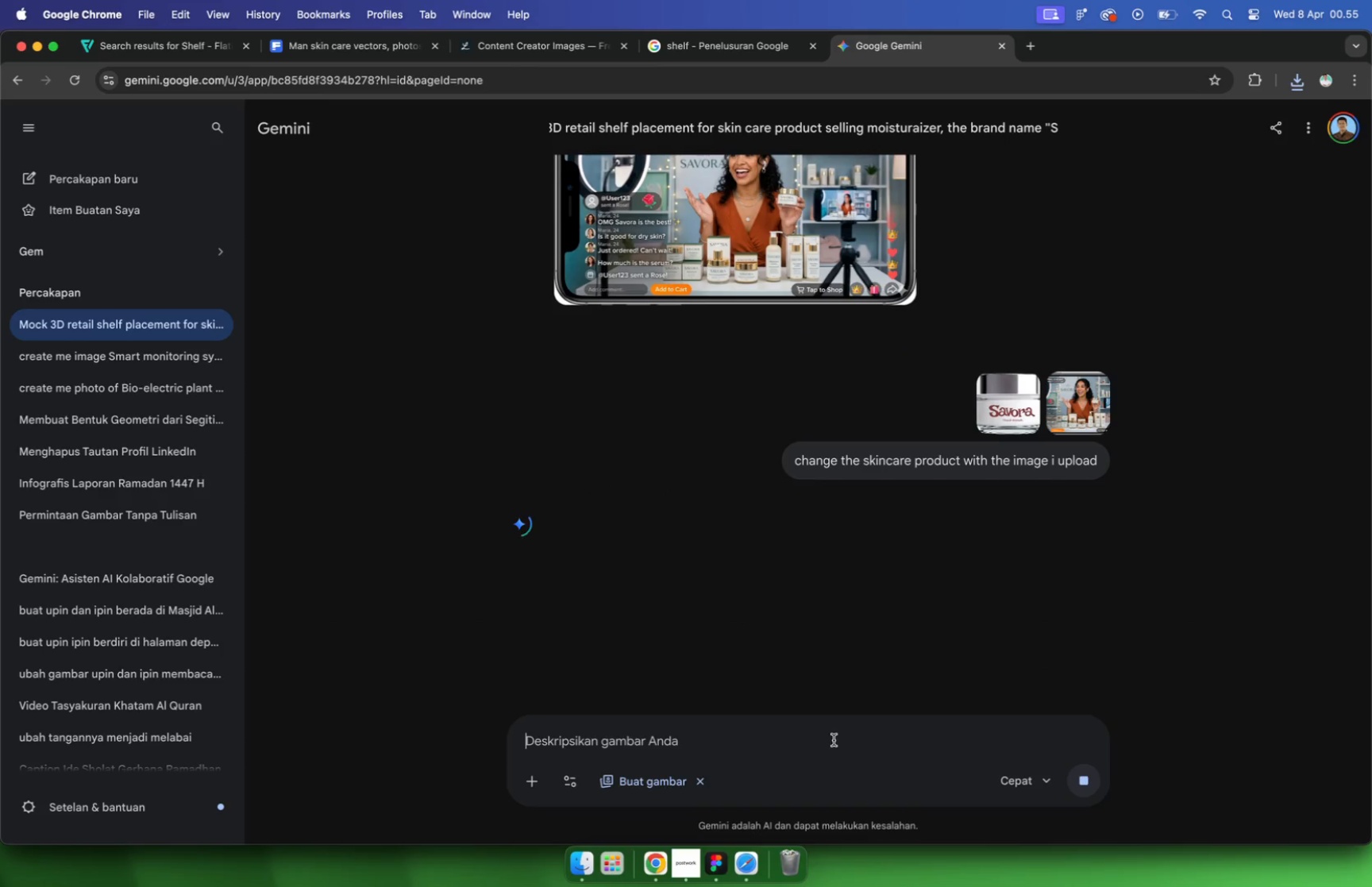 
scroll: coordinate [914, 564], scroll_direction: up, amount: 32.0
 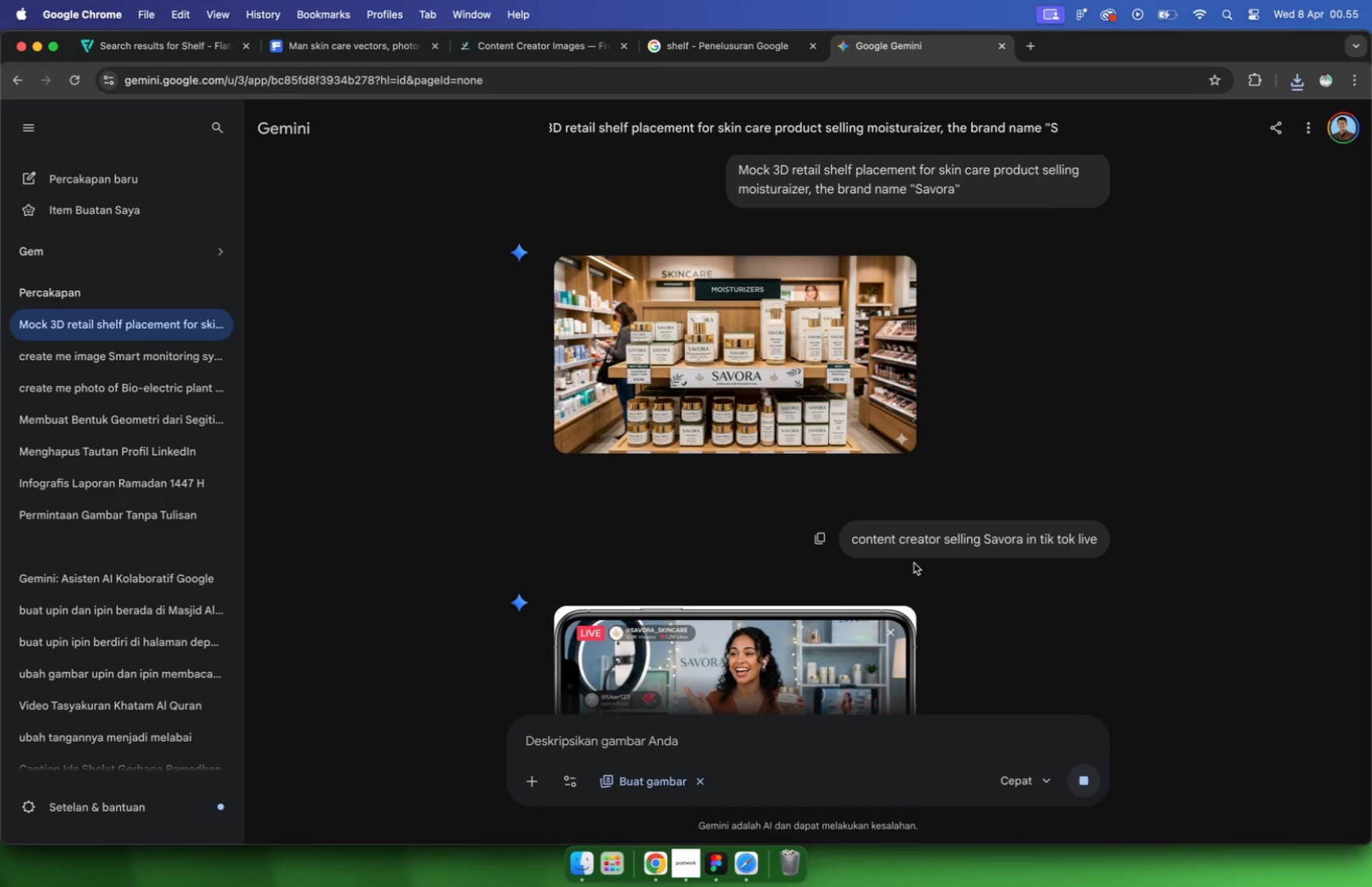 
mouse_move([792, 429])
 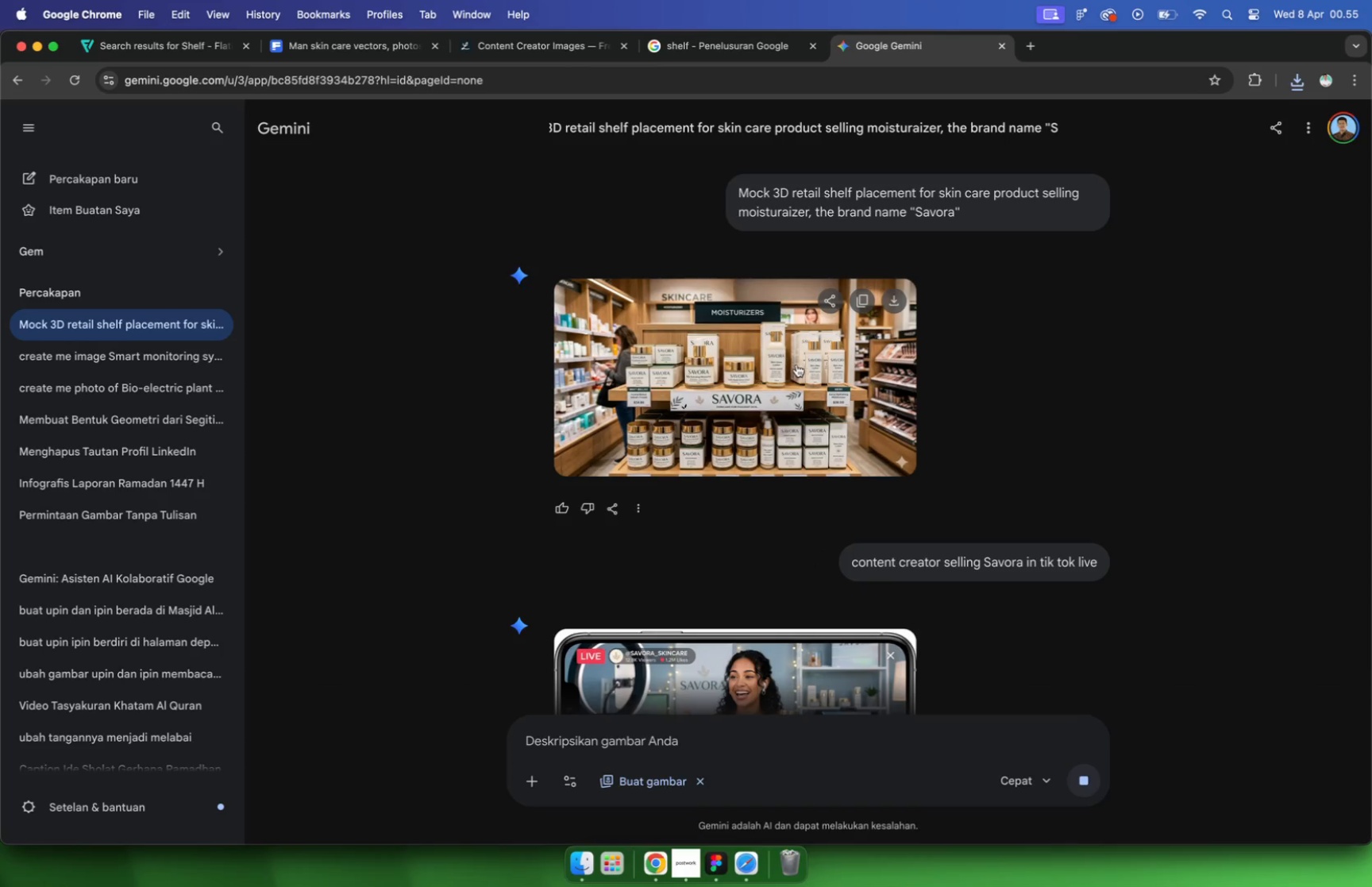 
scroll: coordinate [1077, 390], scroll_direction: down, amount: 5.0
 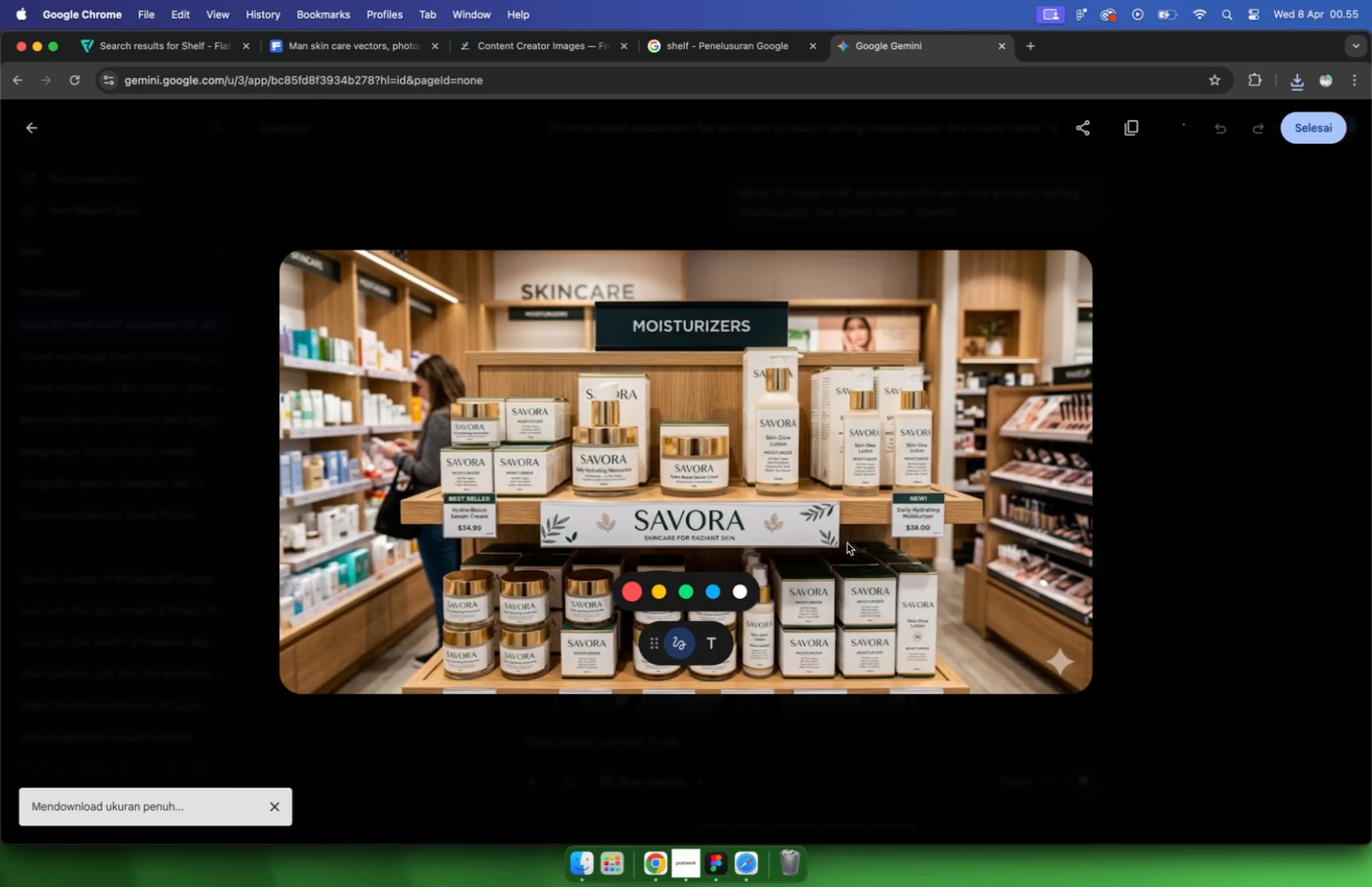 
wait(7.49)
 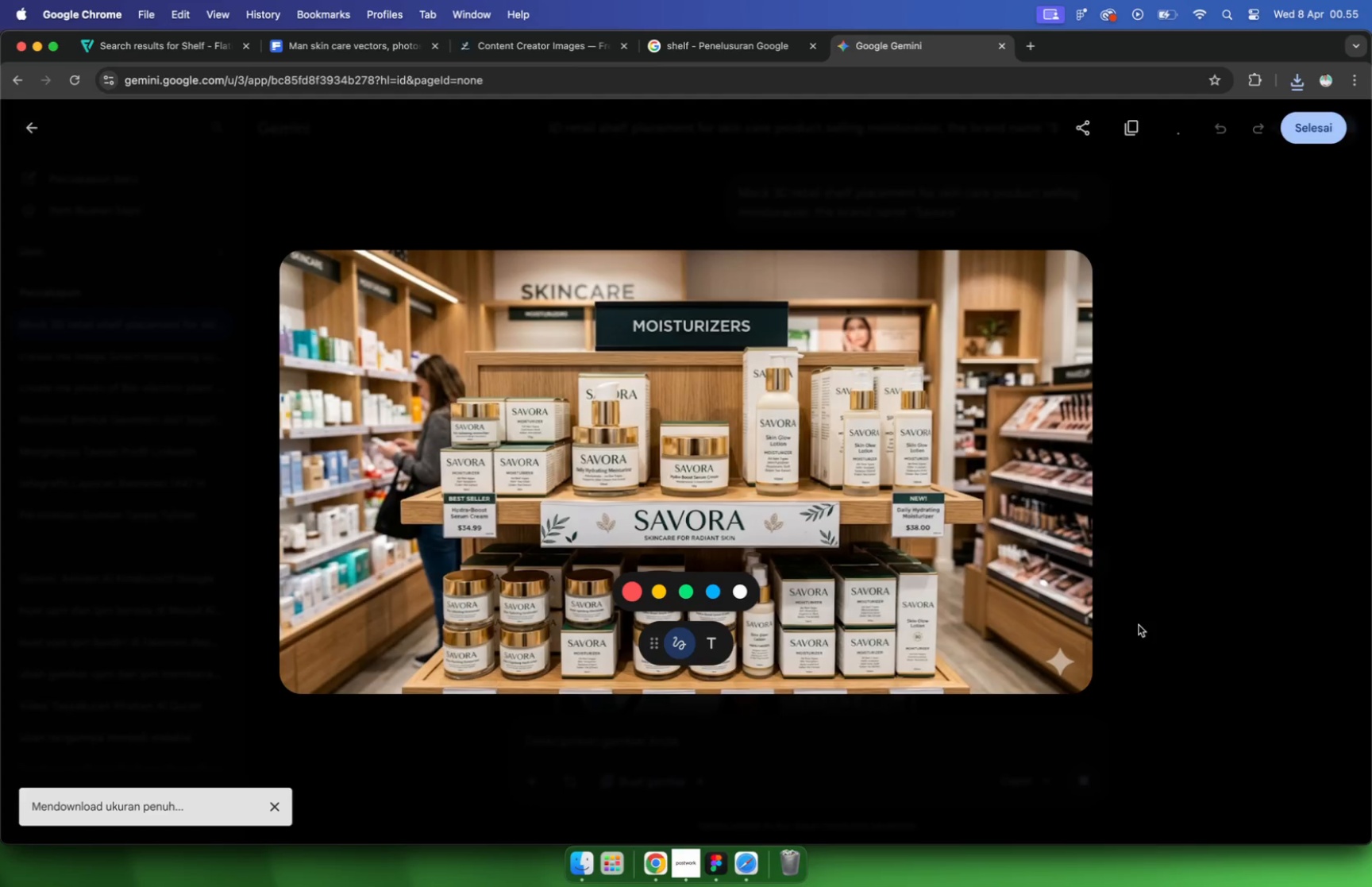 
left_click([1139, 625])
 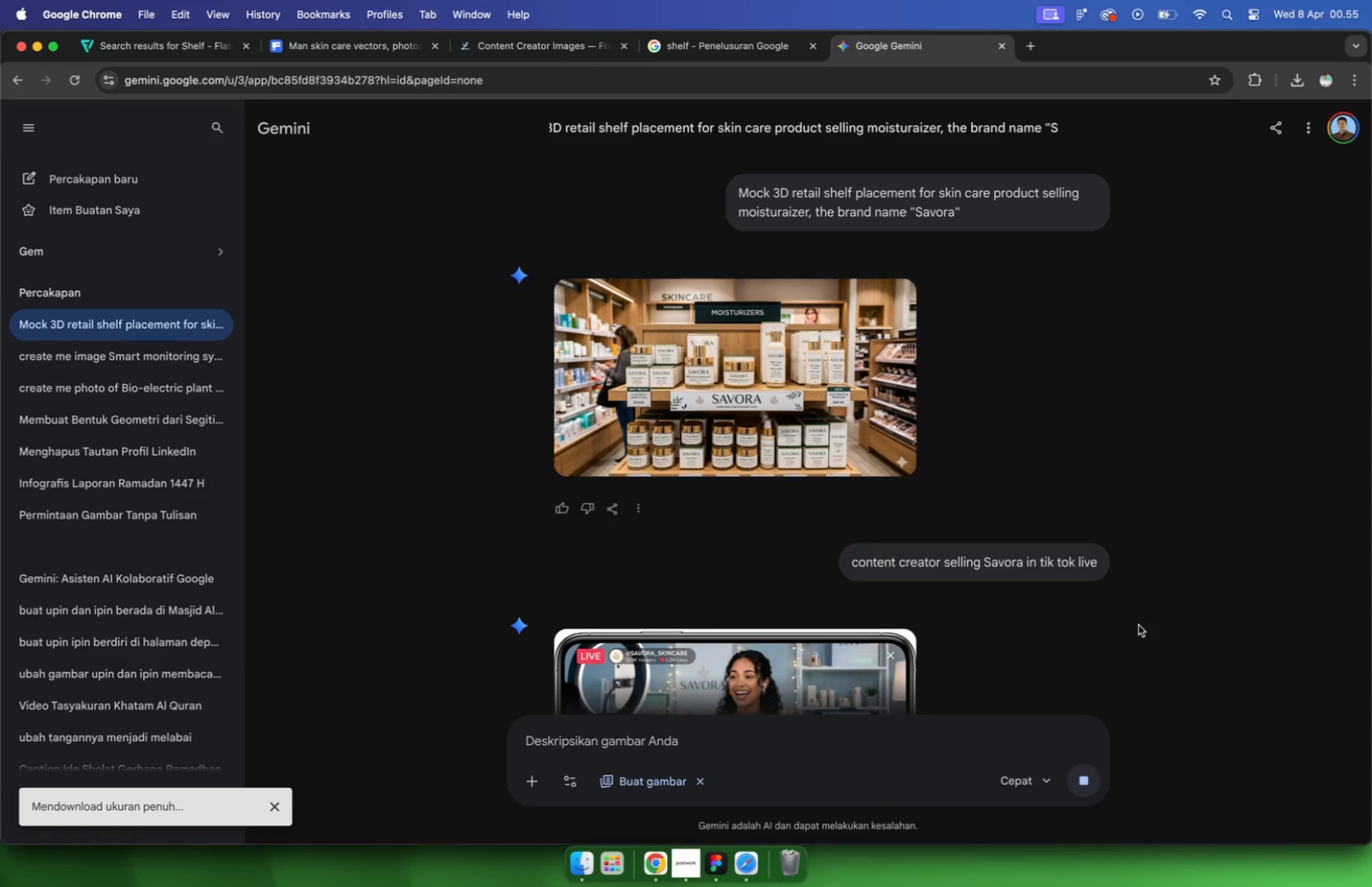 
scroll: coordinate [827, 577], scroll_direction: down, amount: 22.0
 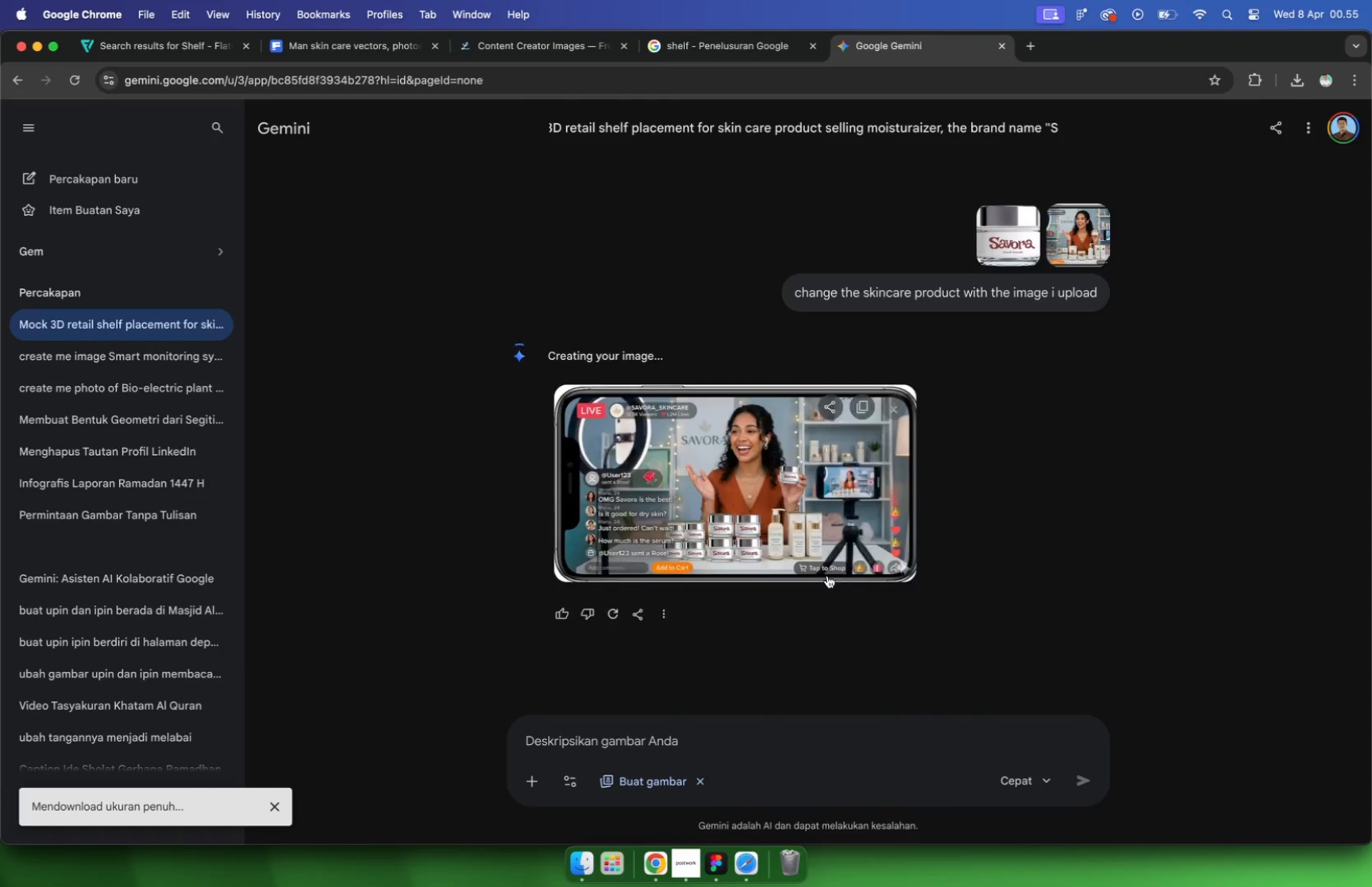 
left_click([760, 501])
 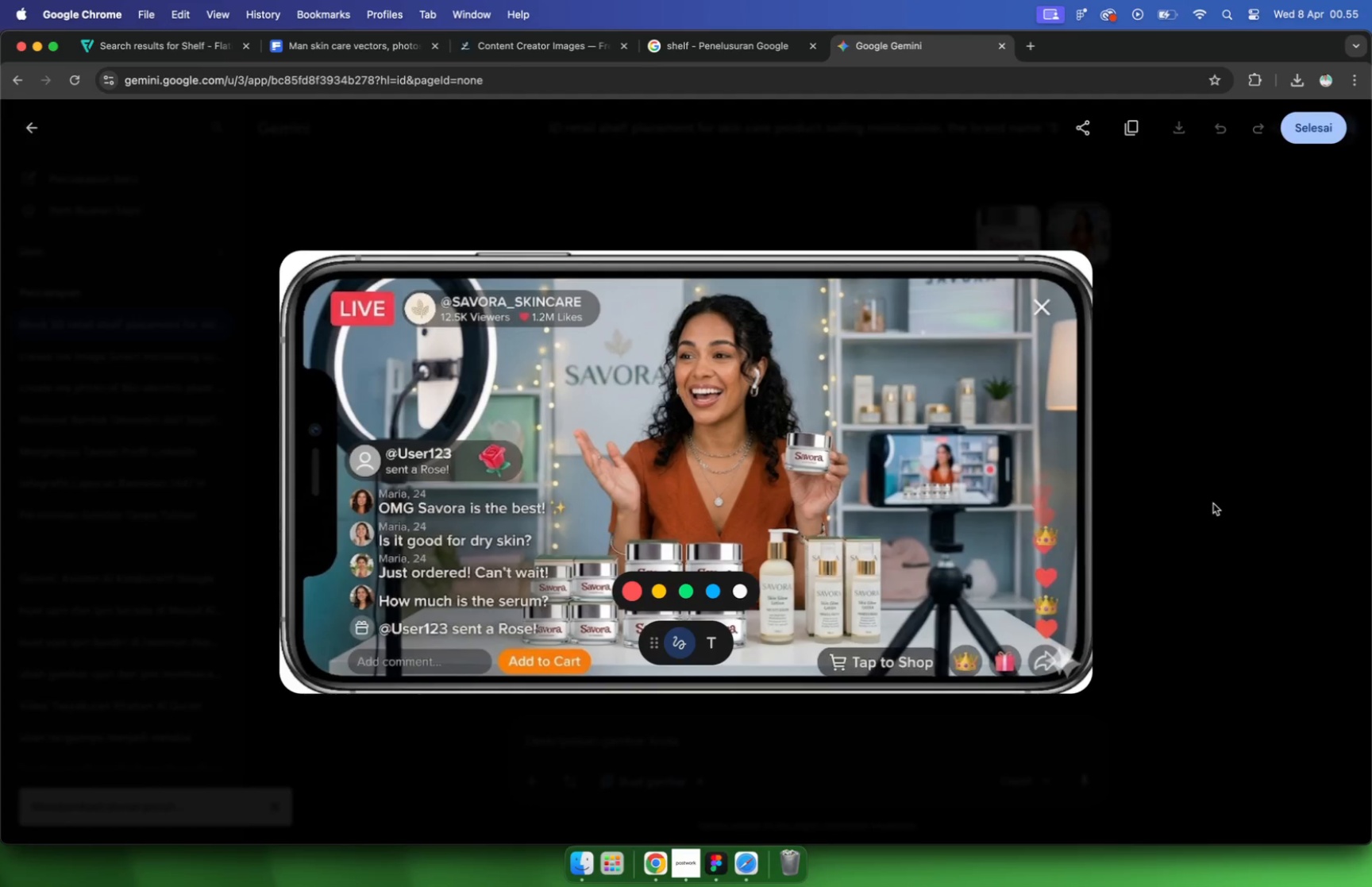 
wait(8.4)
 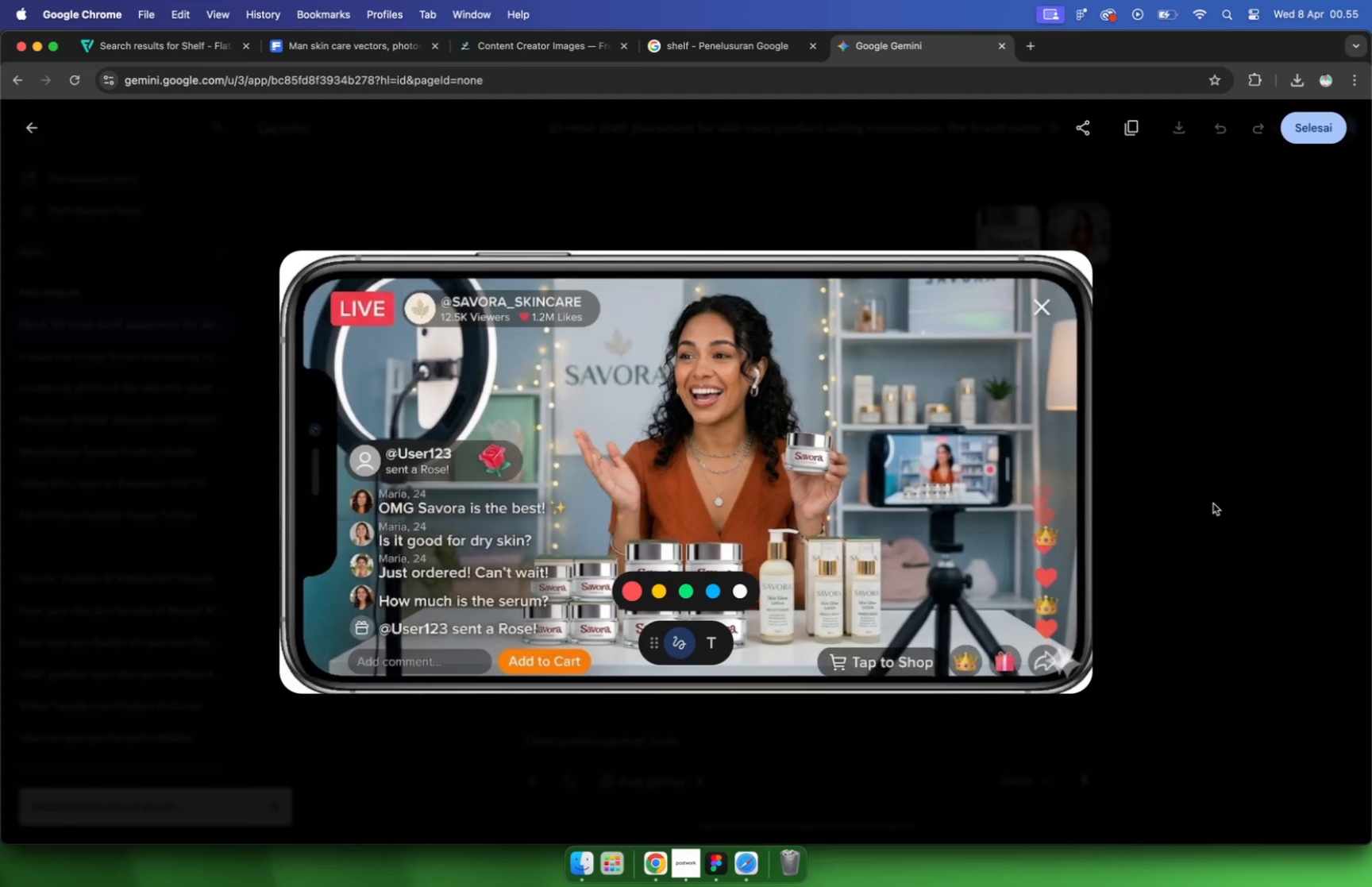 
left_click([1213, 318])
 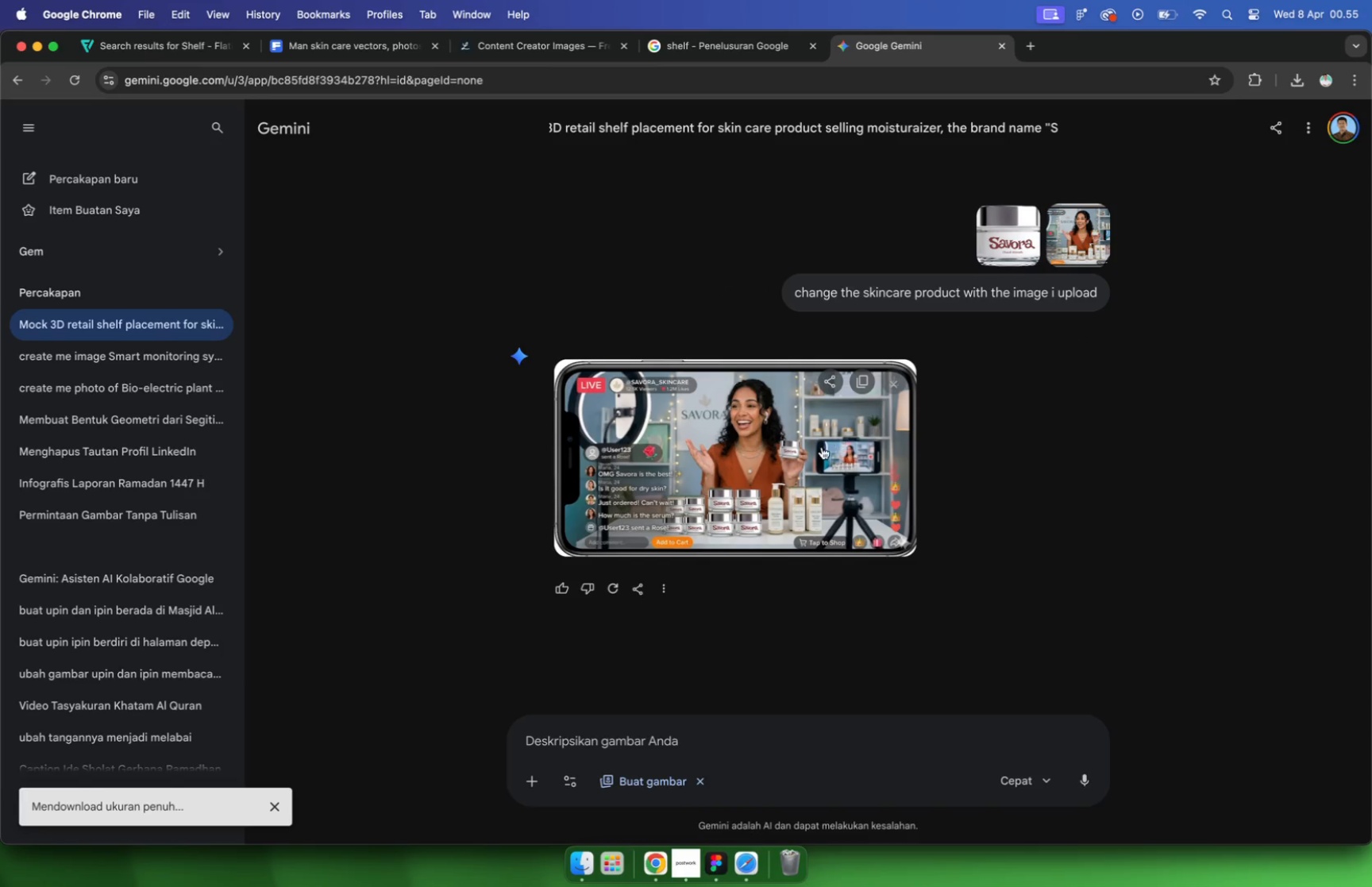 
left_click([821, 446])
 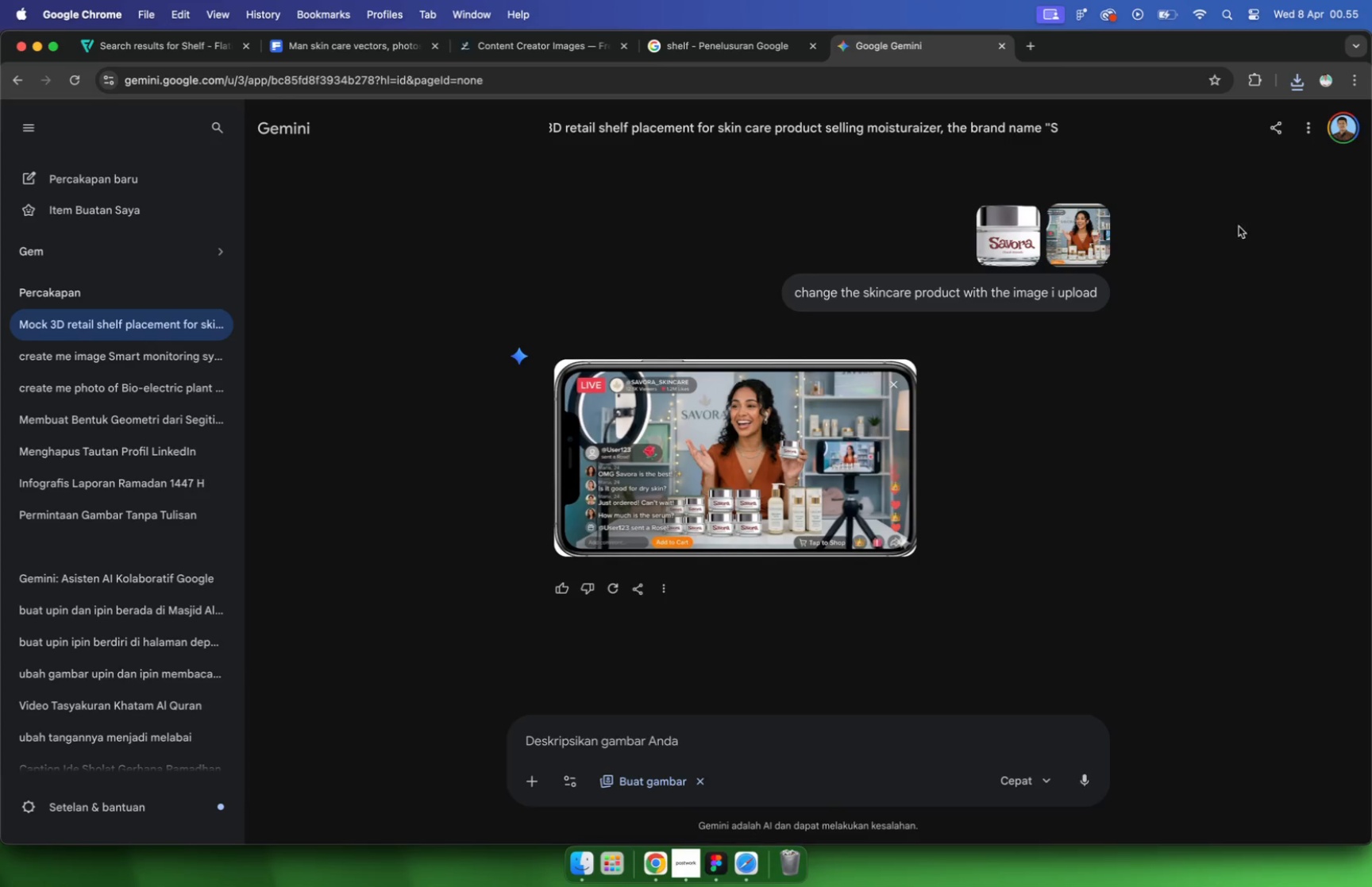 
wait(7.17)
 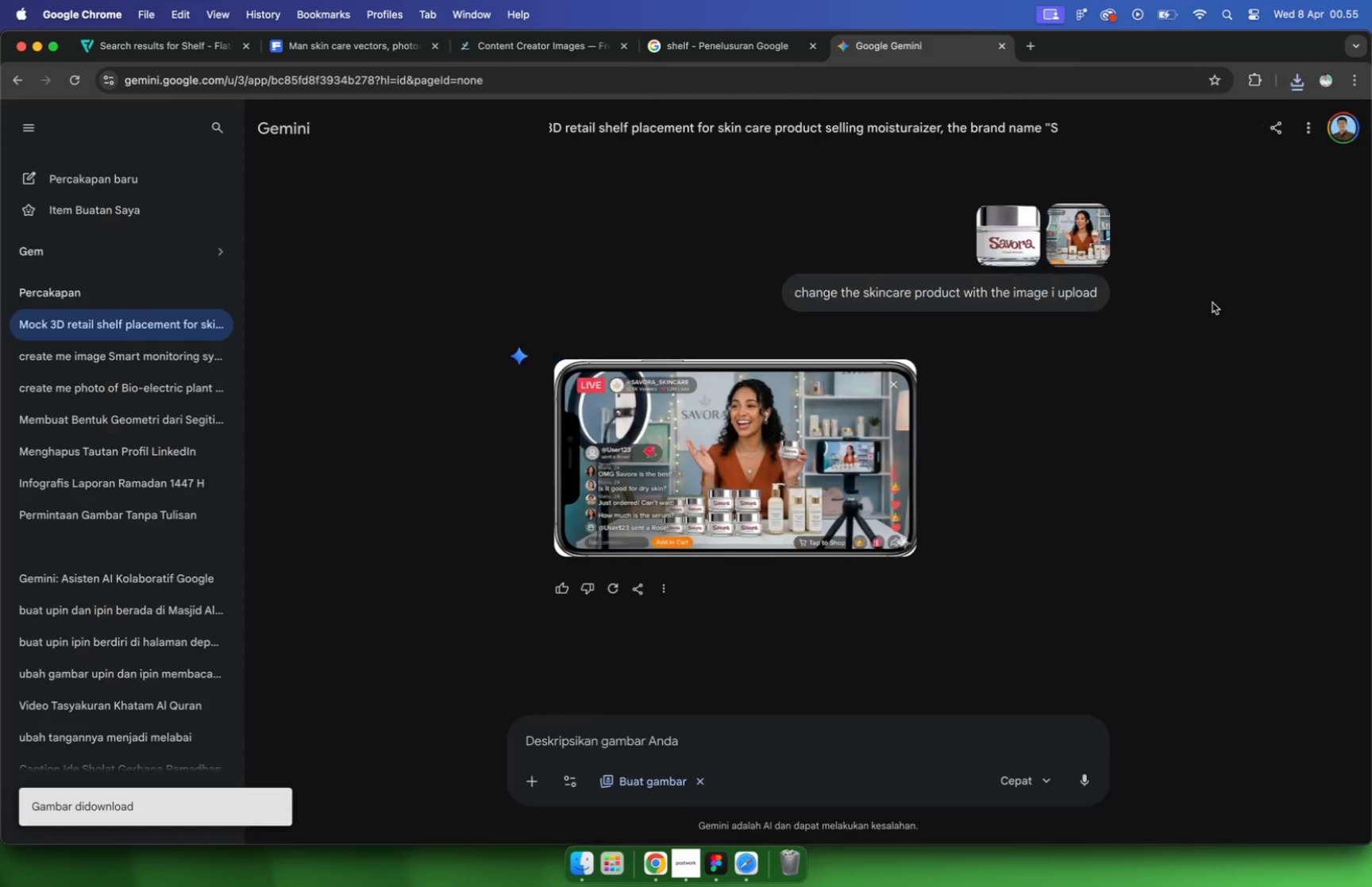 
left_click([1185, 128])
 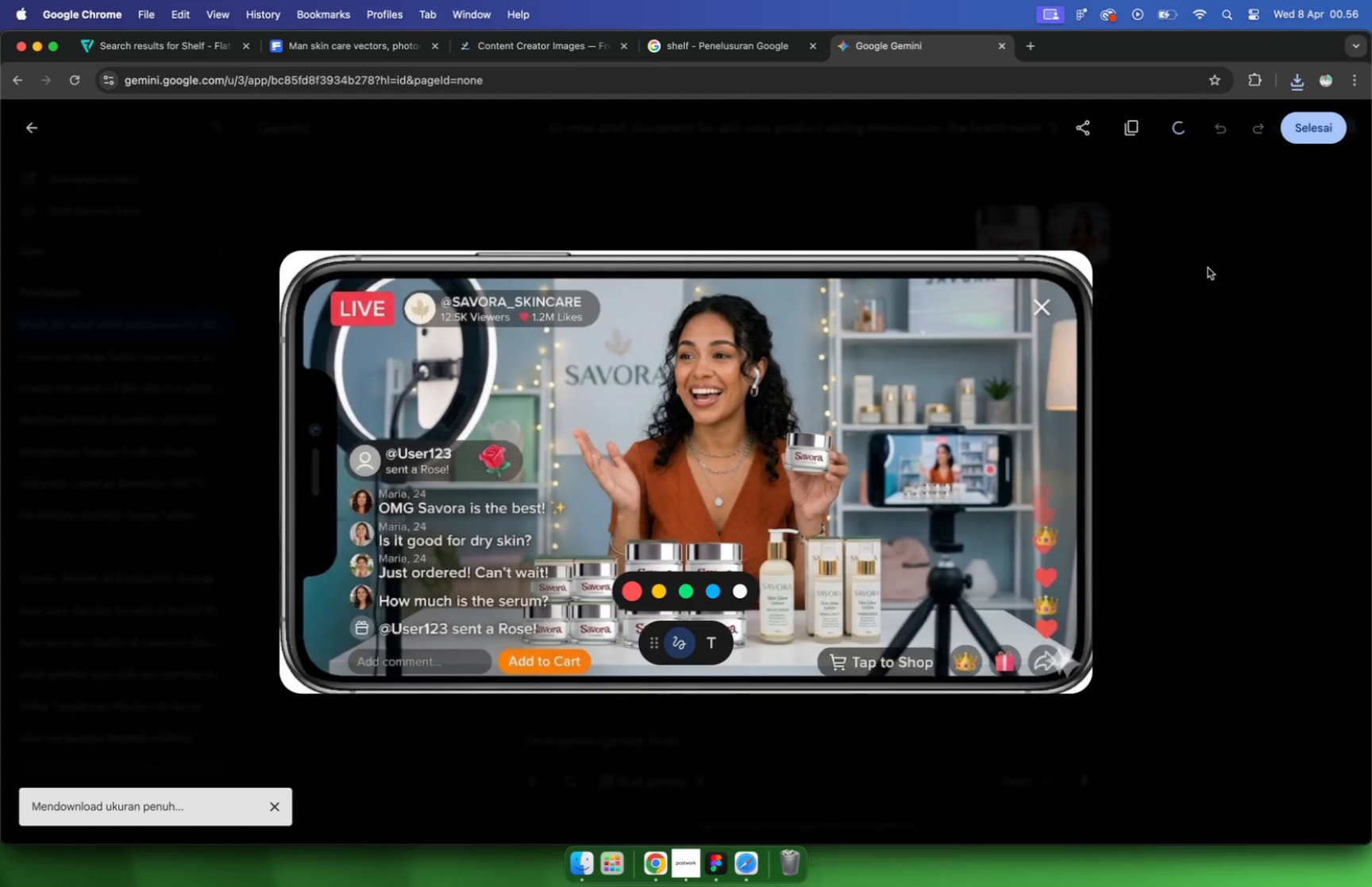 
wait(25.64)
 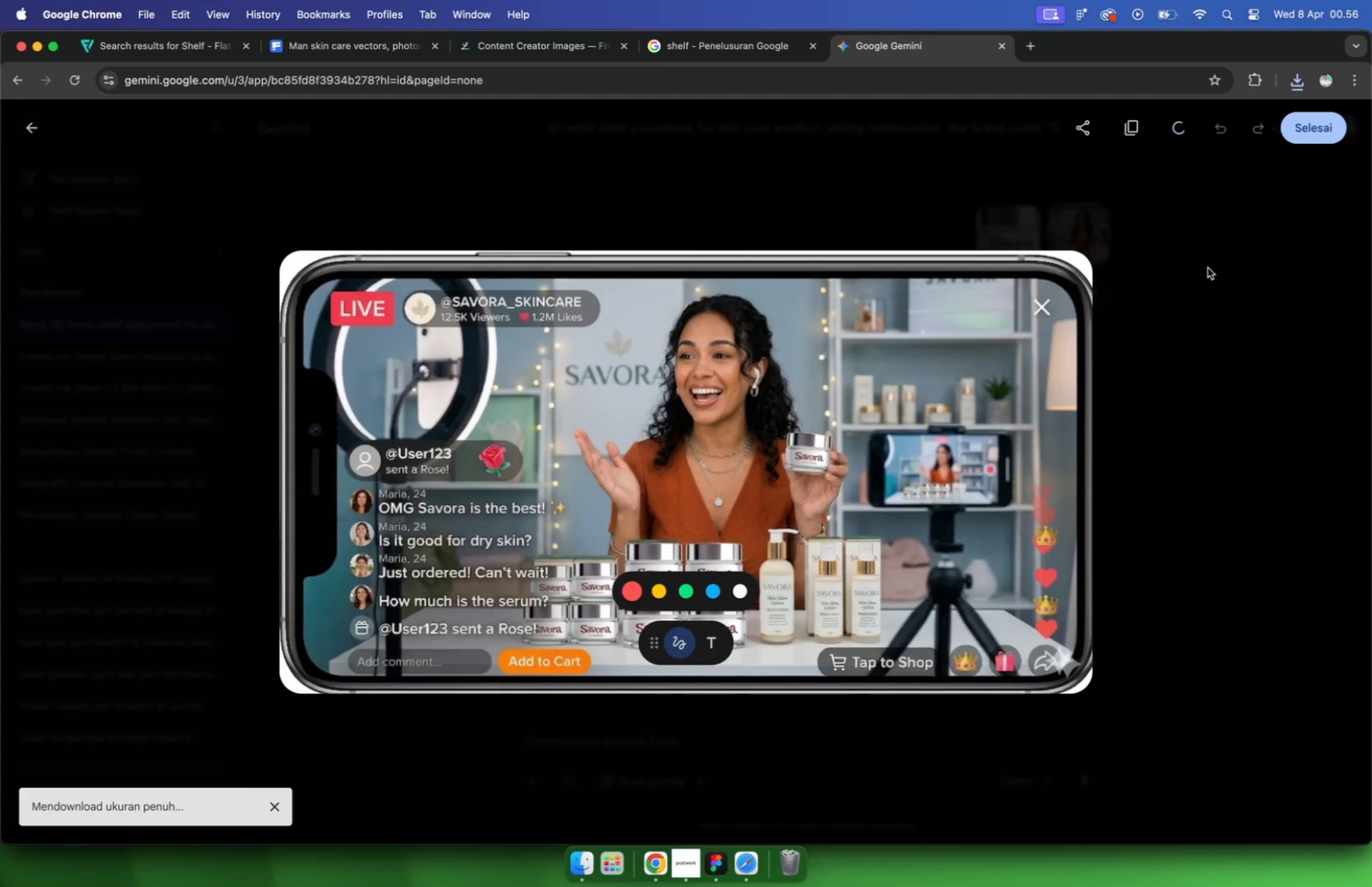 
left_click([738, 444])
 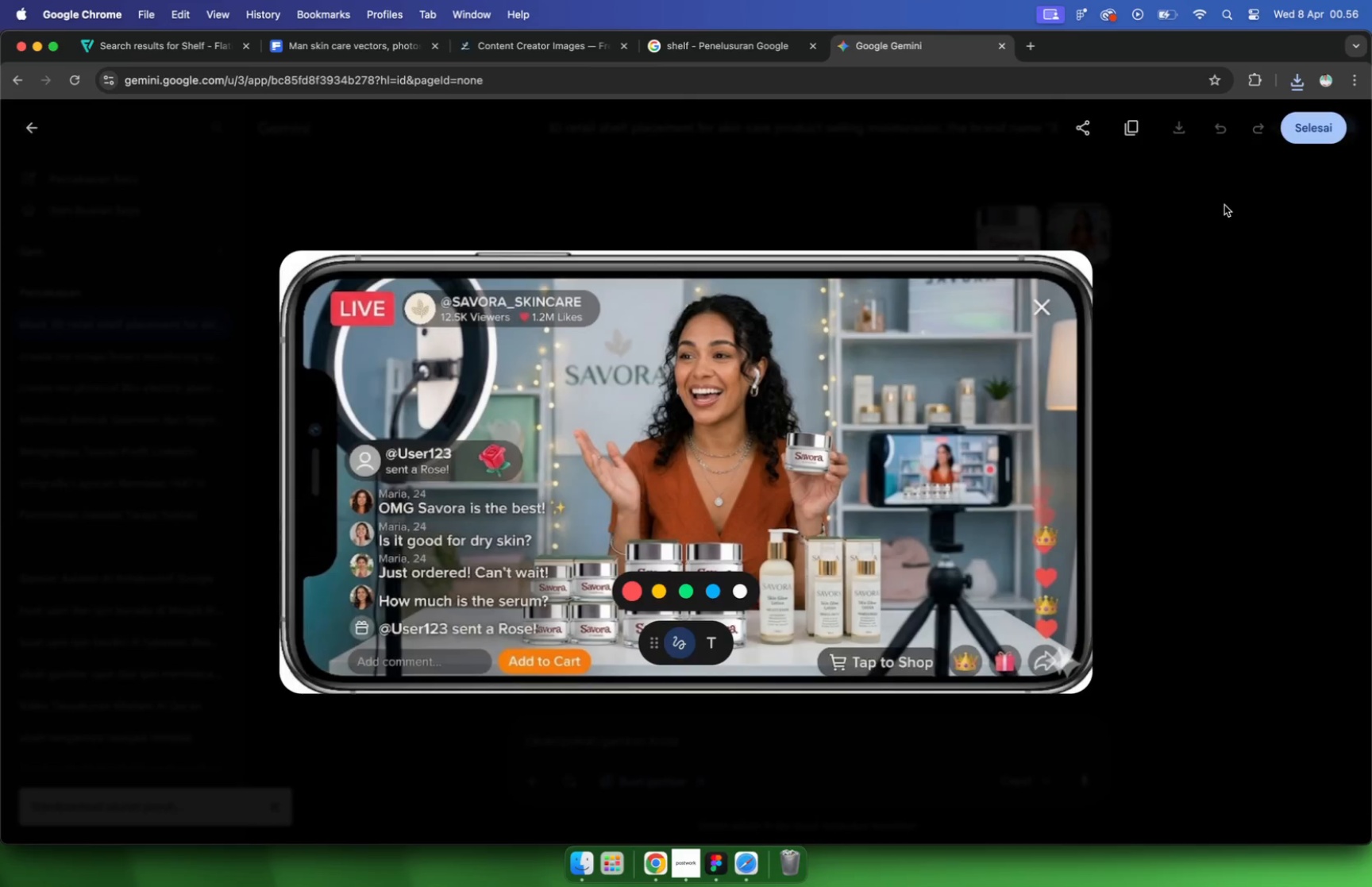 
mouse_move([1156, 126])
 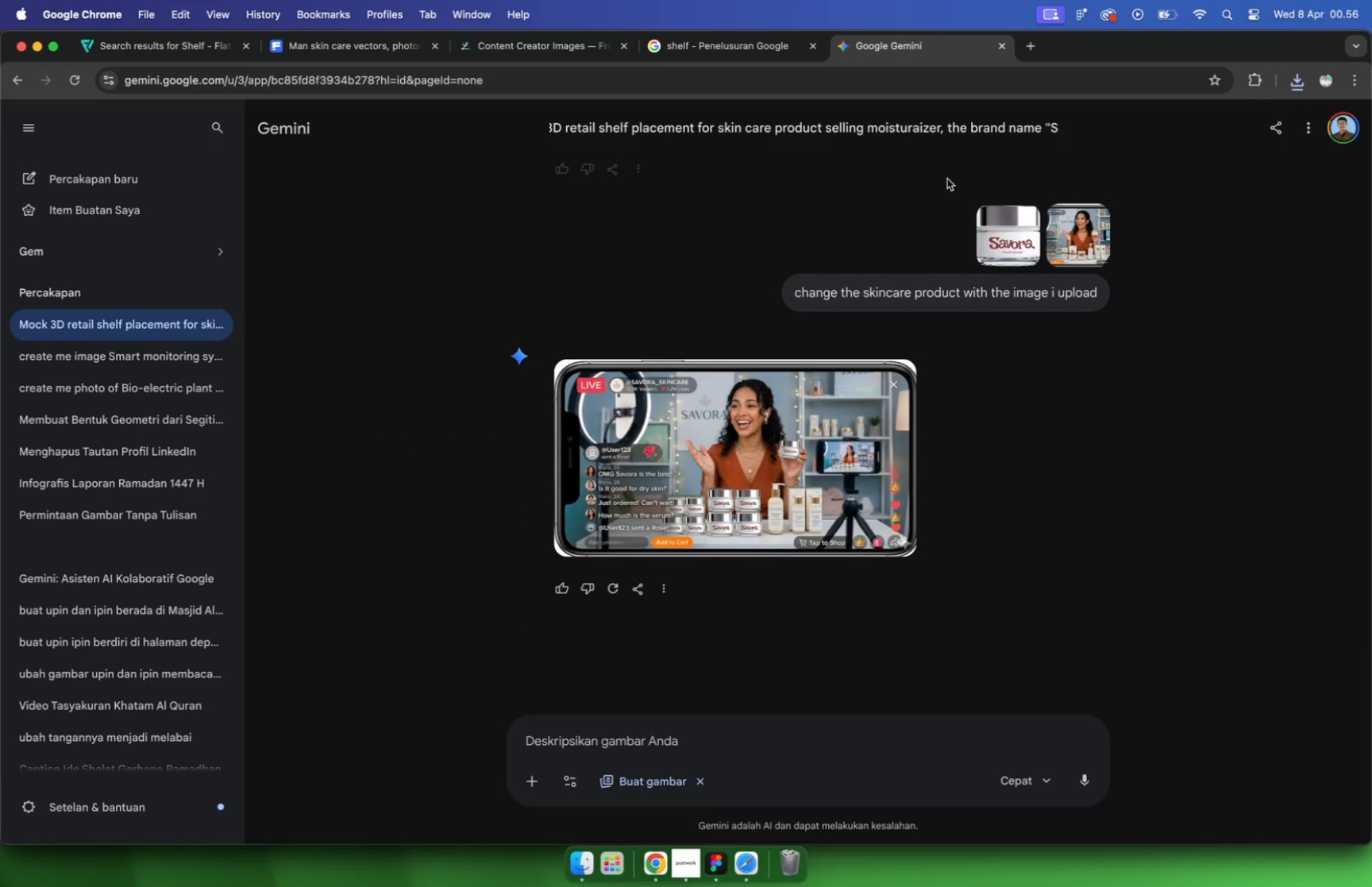 
left_click([730, 862])
 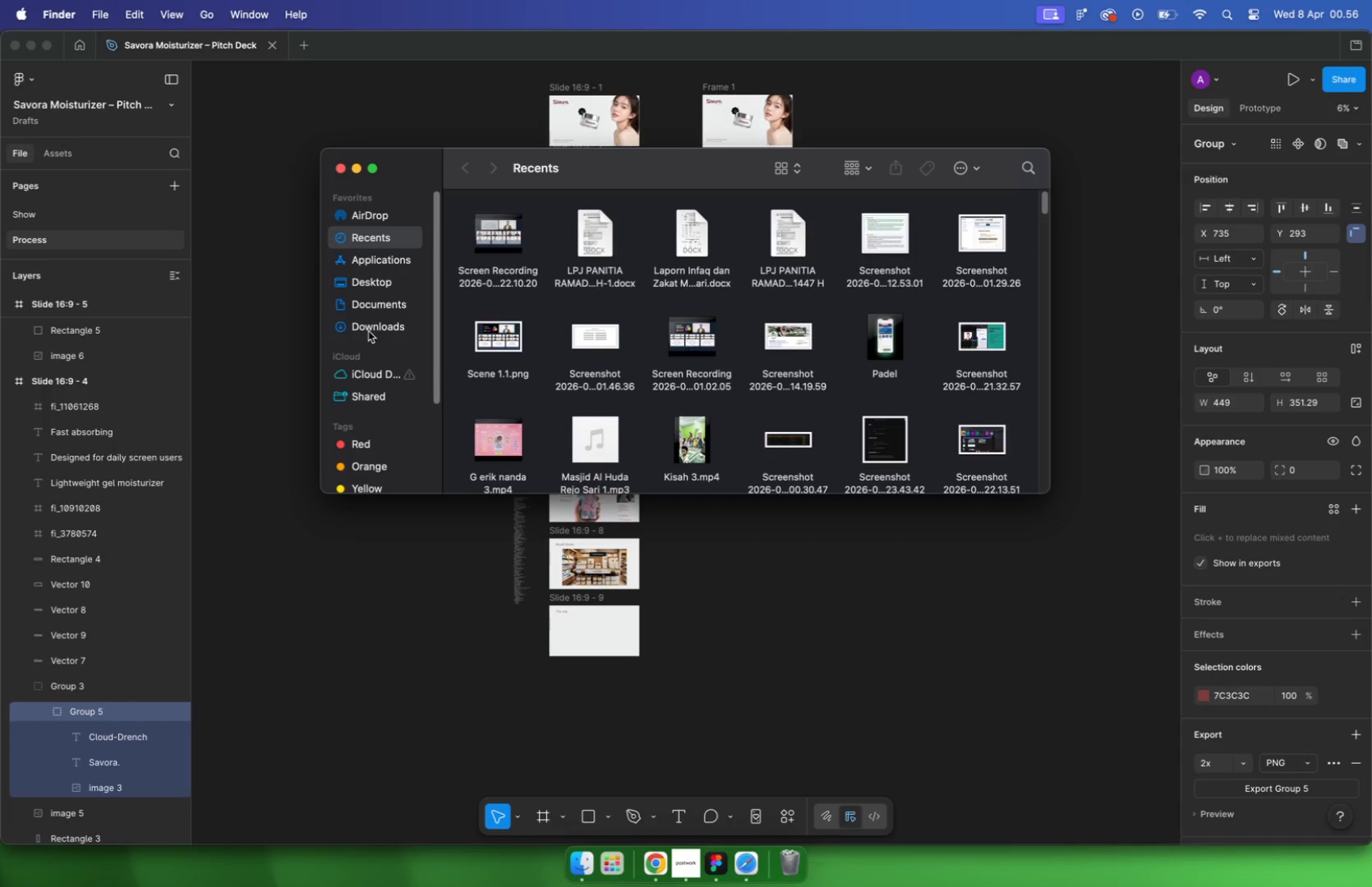 
hold_key(key=CommandLeft, duration=2.82)
scroll: coordinate [647, 739], scroll_direction: down, amount: 60.0
 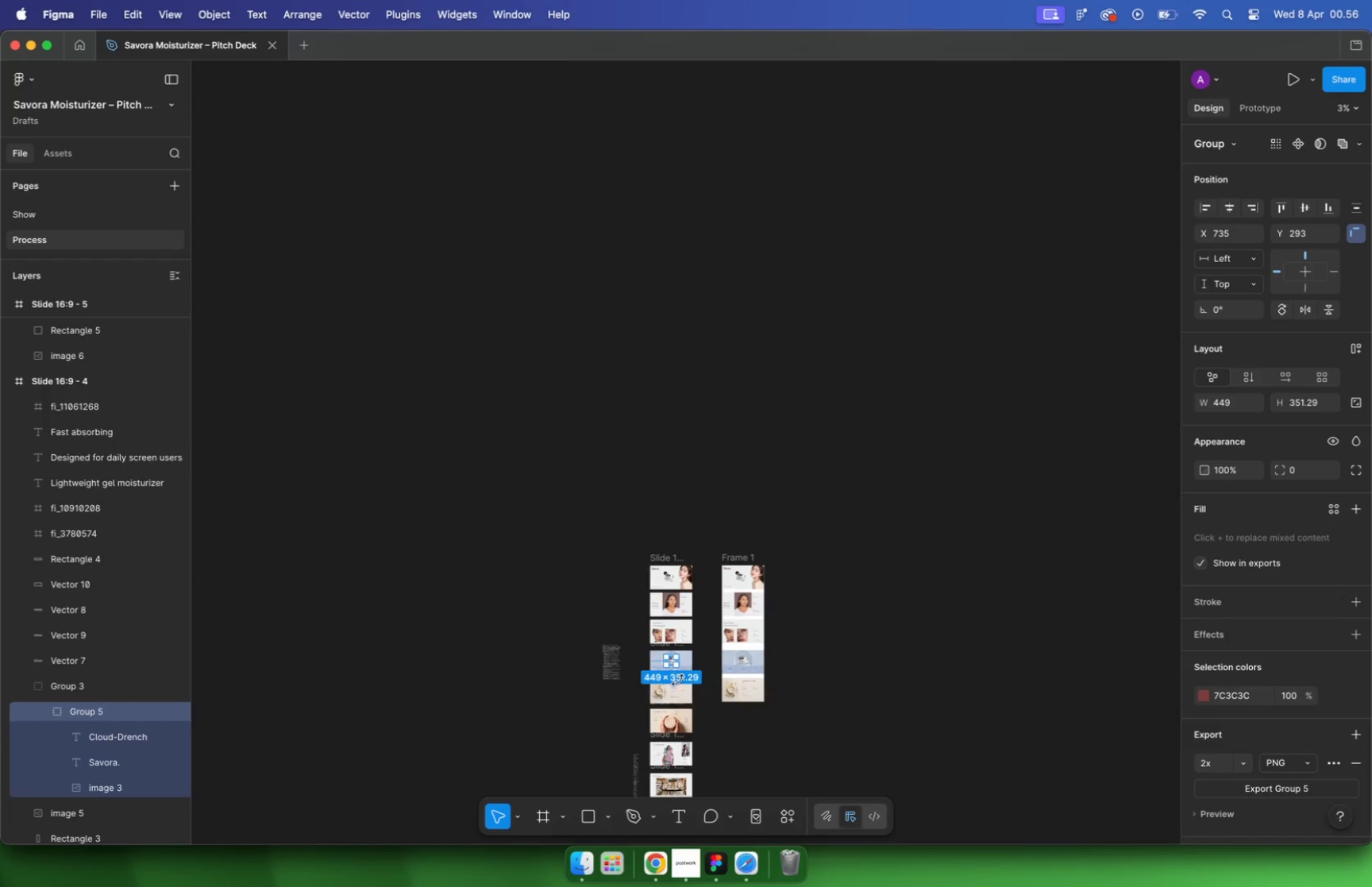 
key(Space)
 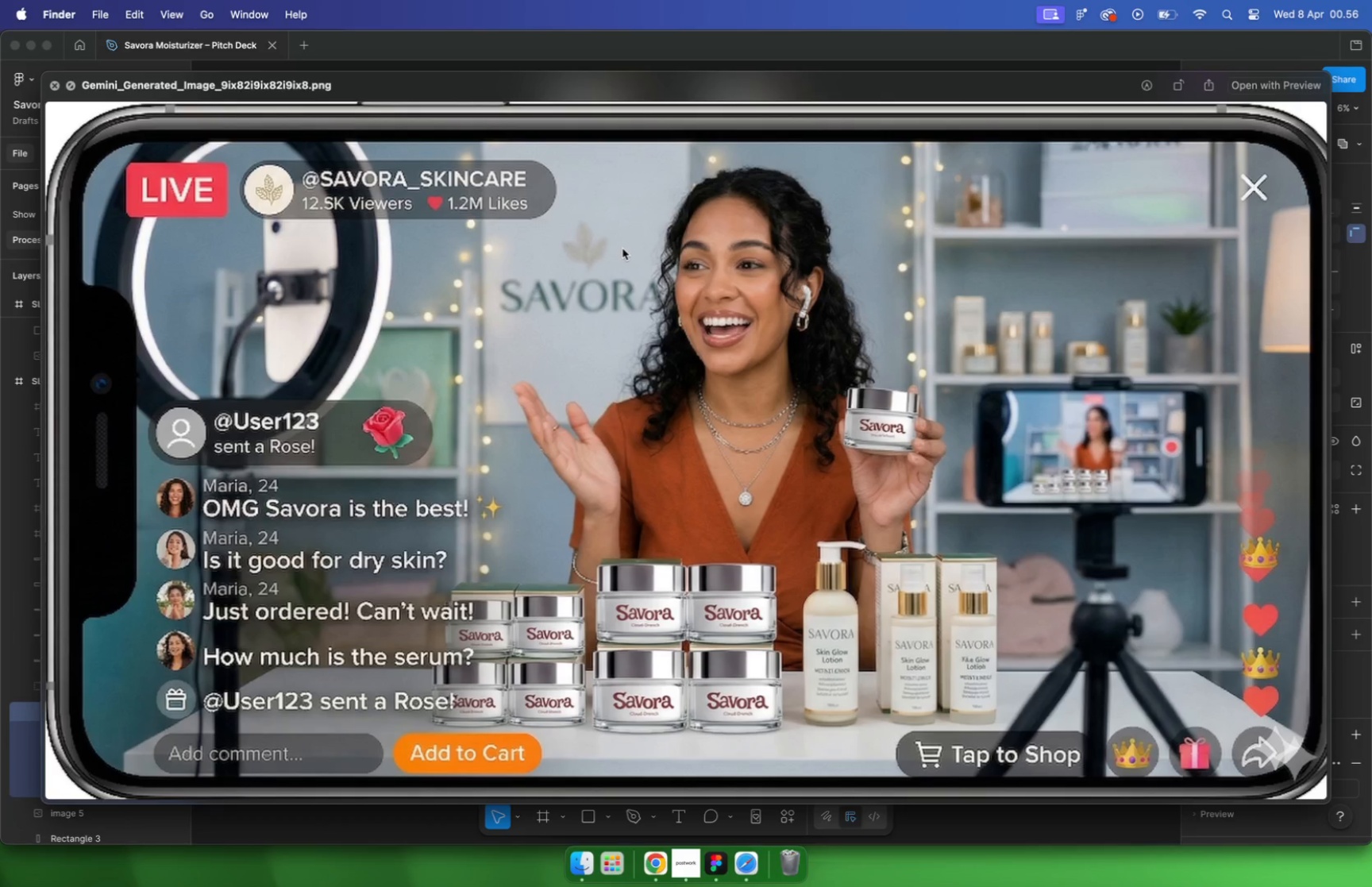 
key(Escape)
 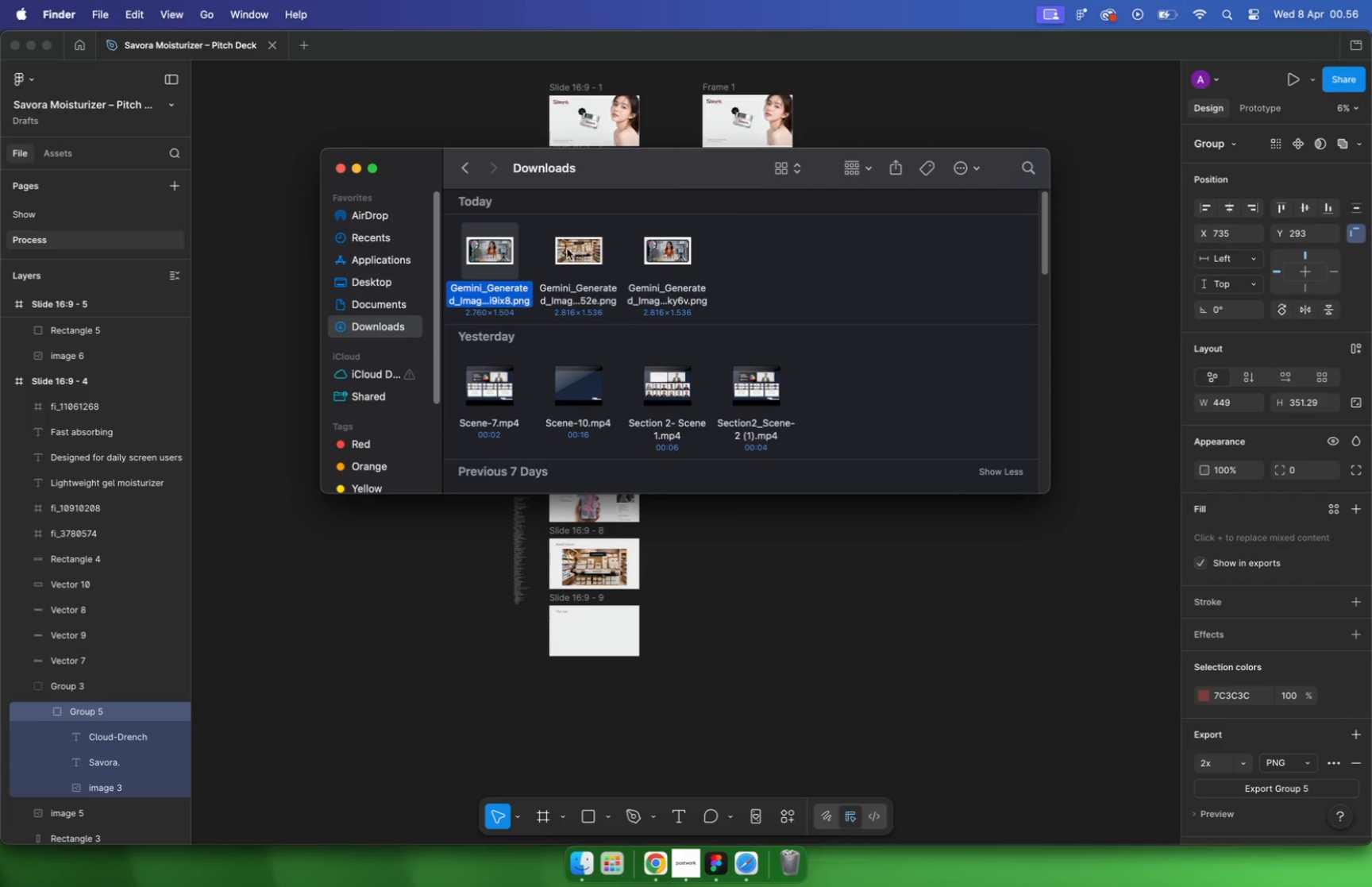 
key(Space)
 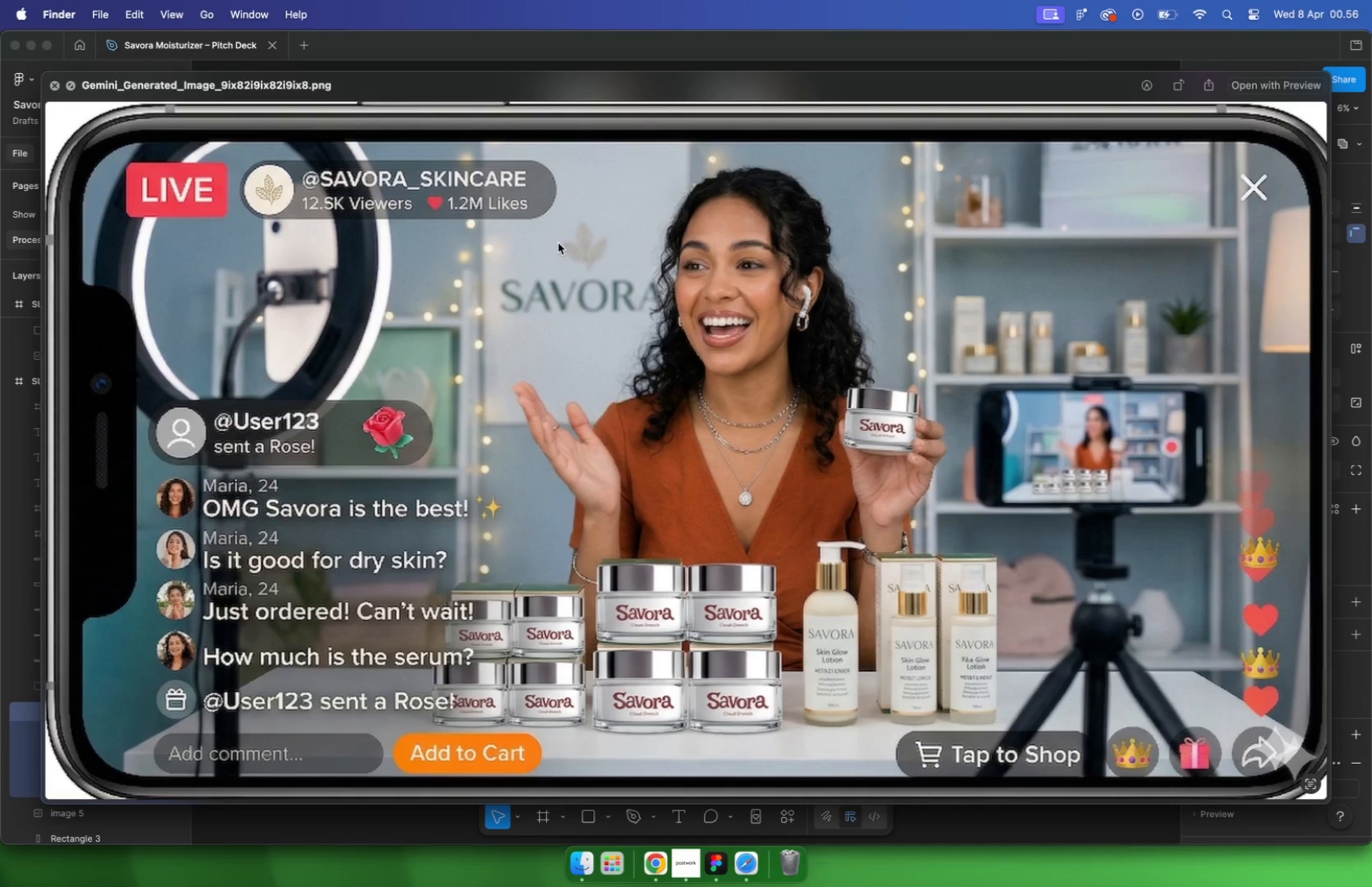 
wait(7.16)
 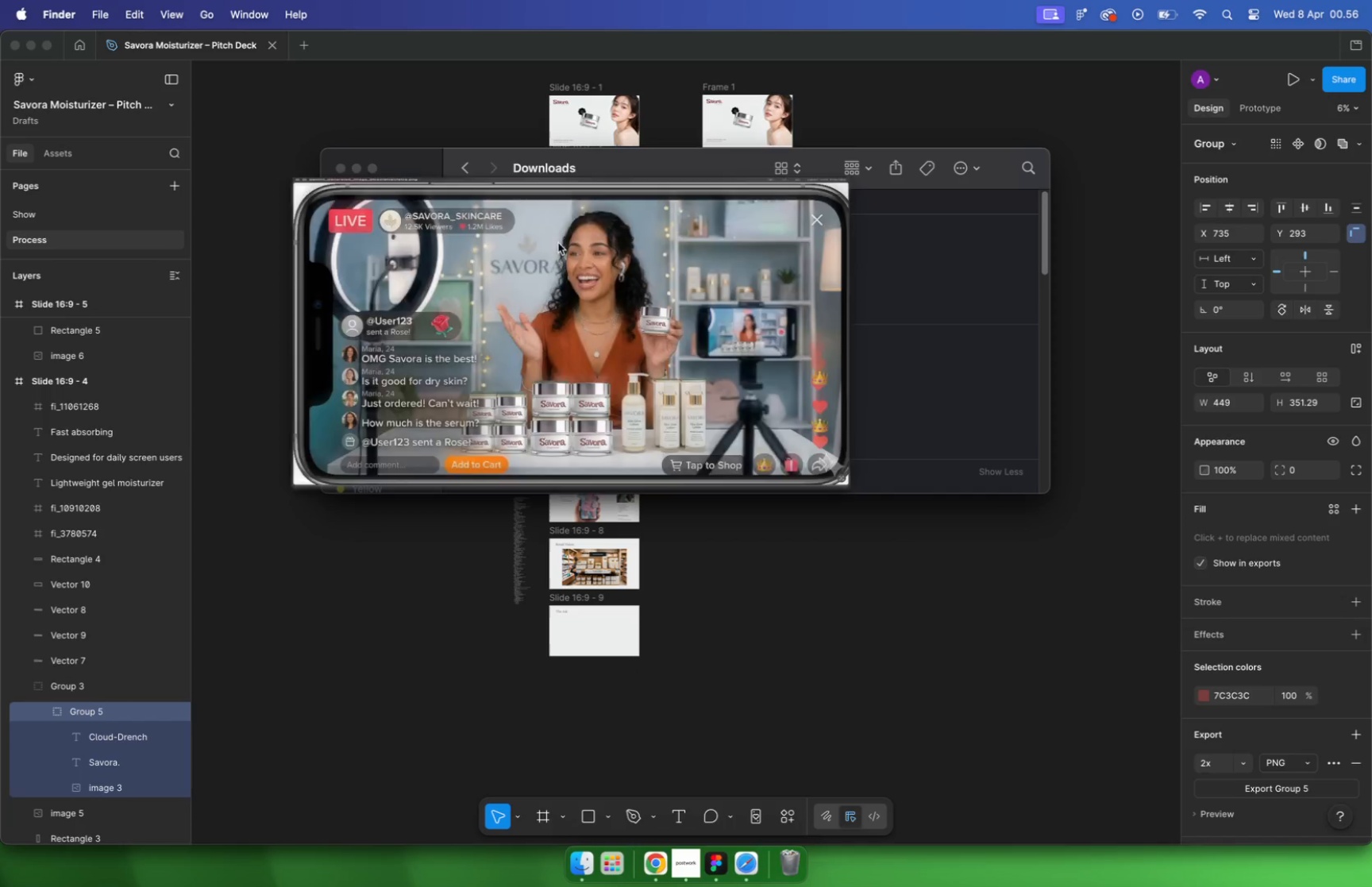 
key(Escape)
 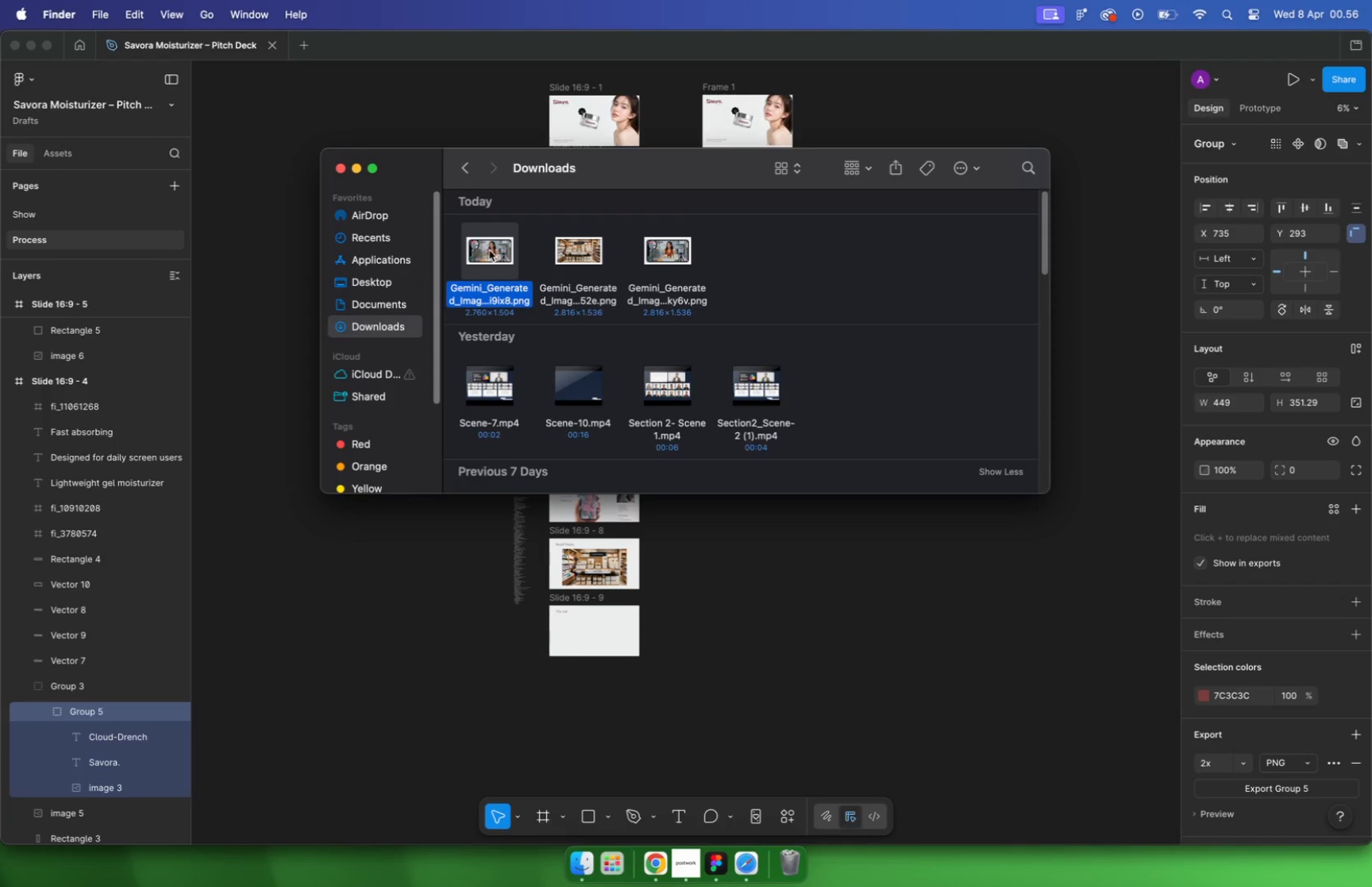 
left_click_drag(start_coordinate=[489, 250], to_coordinate=[736, 545])
 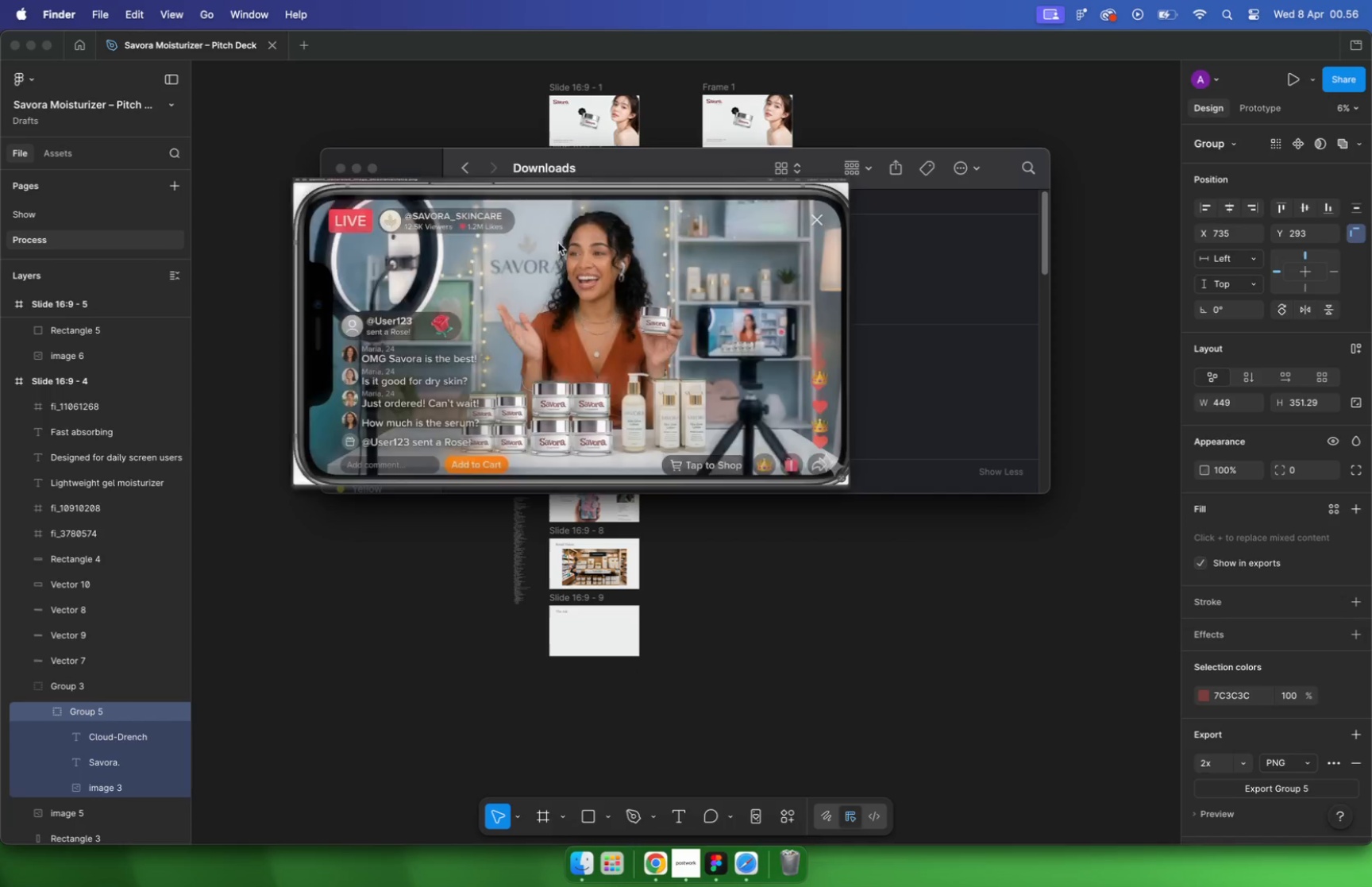 
hold_key(key=CommandLeft, duration=1.03)
scroll: coordinate [738, 558], scroll_direction: up, amount: 10.0
 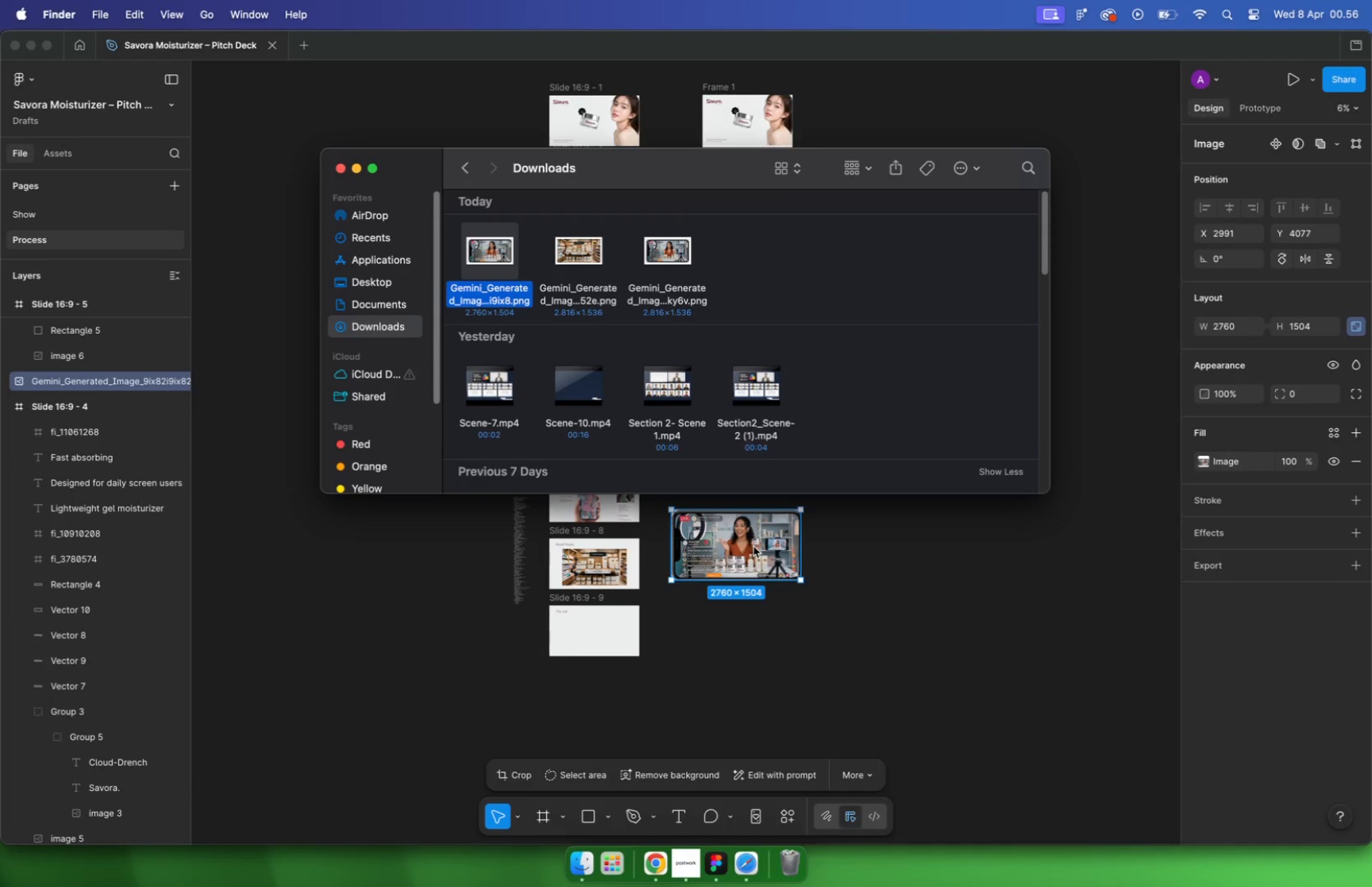 
left_click_drag(start_coordinate=[746, 526], to_coordinate=[570, 720])
 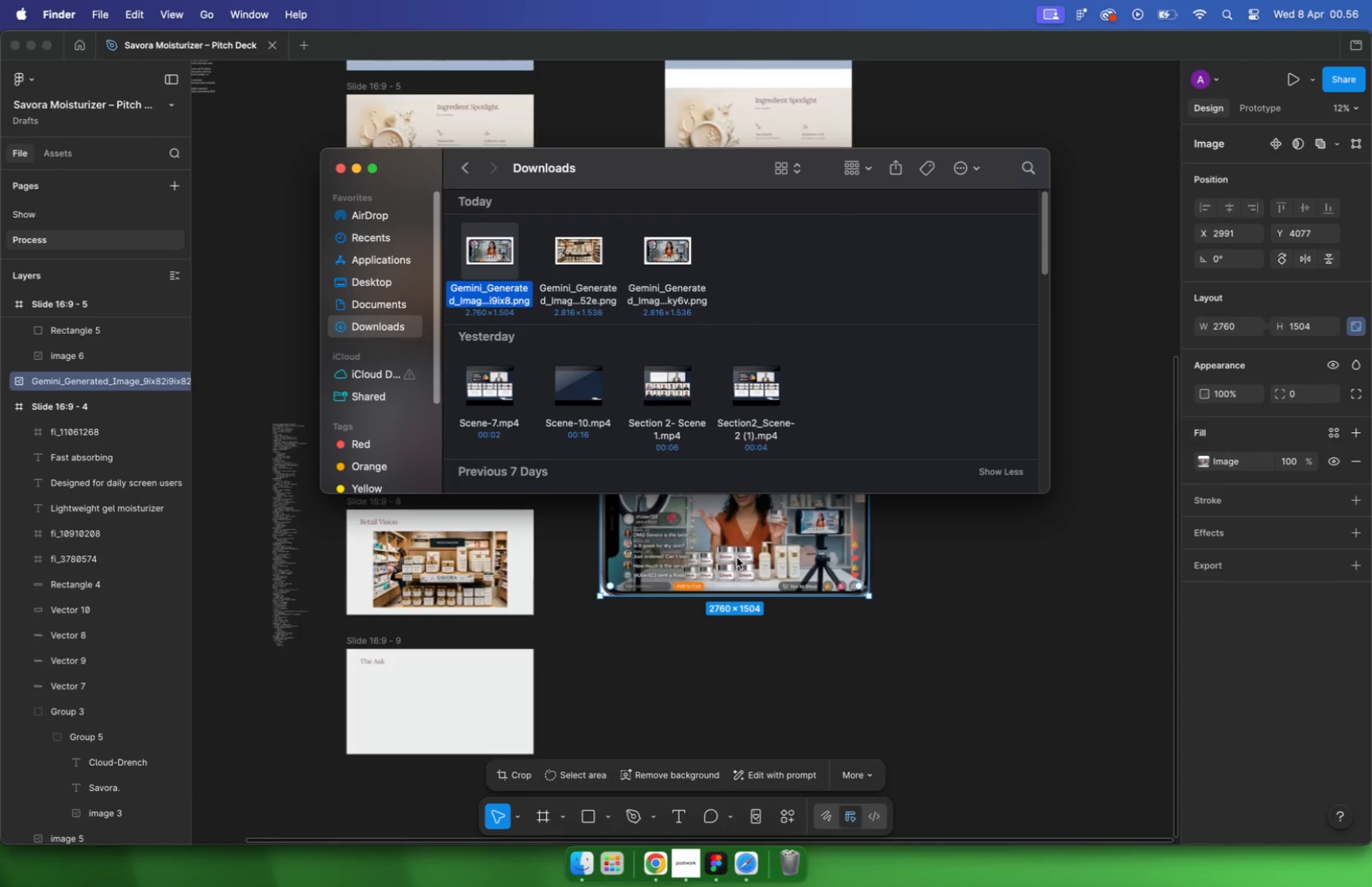 
hold_key(key=CommandLeft, duration=1.07)
hold_key(key=CommandLeft, duration=0.31)
scroll: coordinate [787, 497], scroll_direction: up, amount: 19.0
 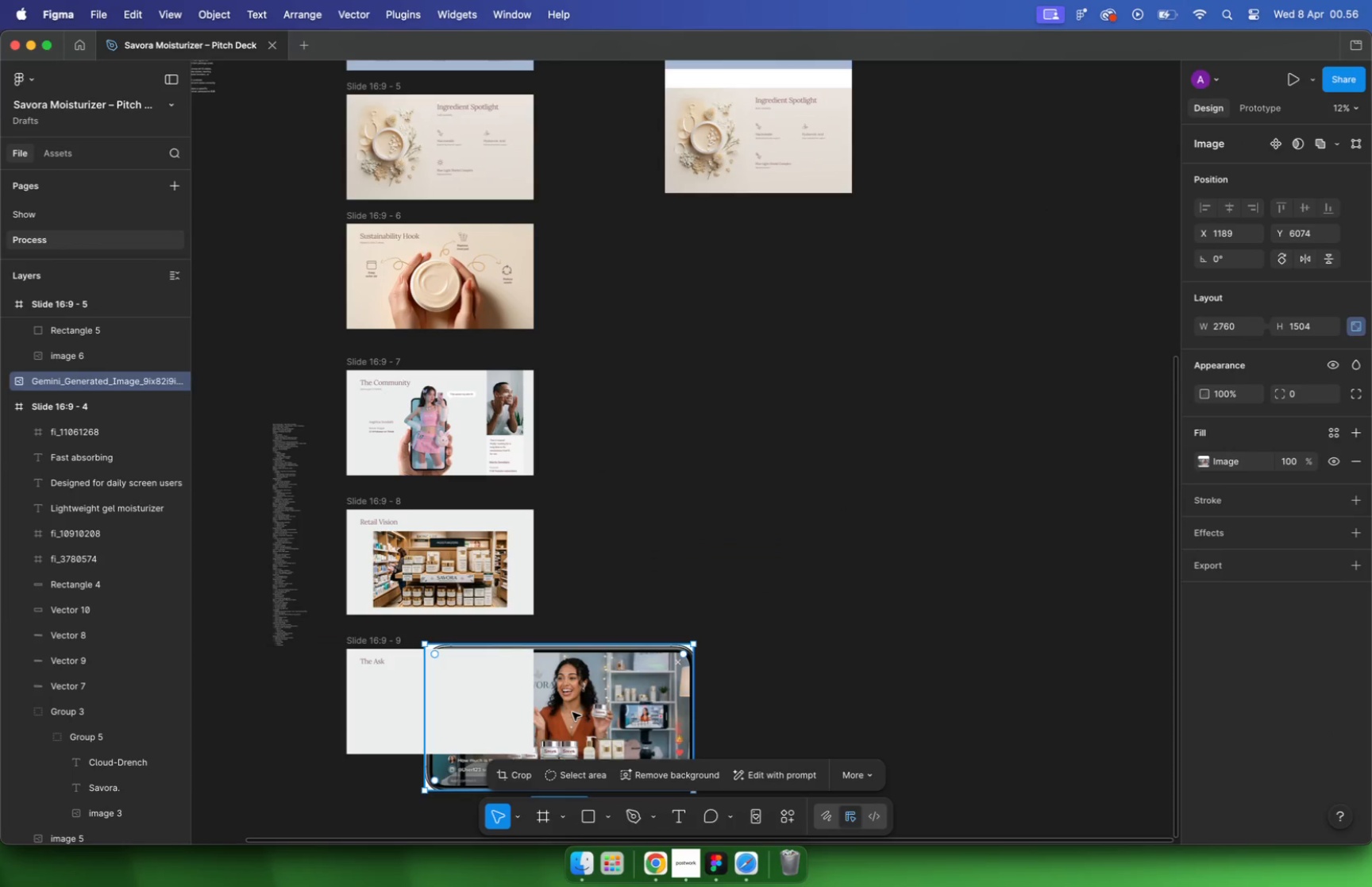 
left_click_drag(start_coordinate=[1116, 609], to_coordinate=[842, 418])
 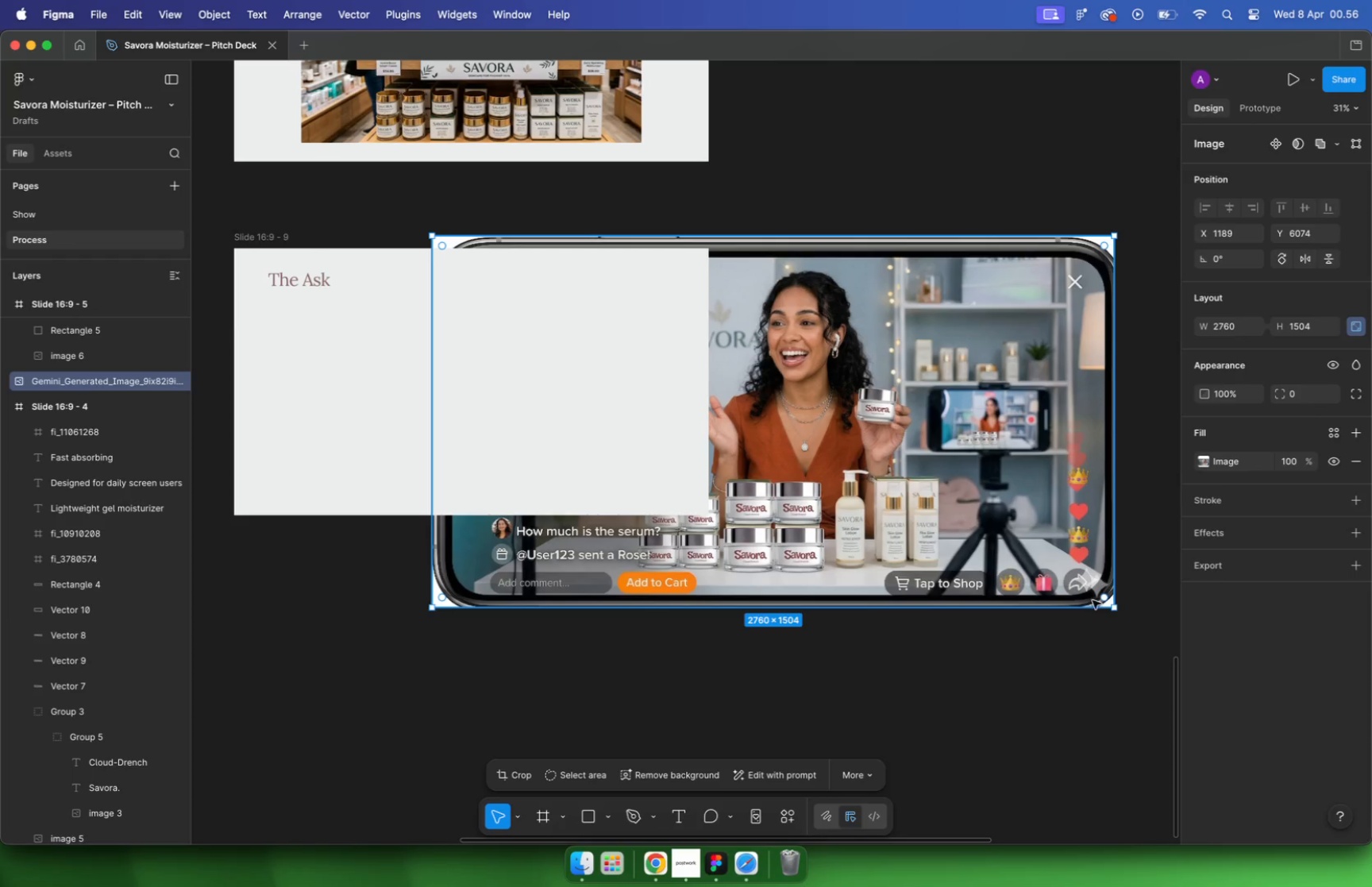 
hold_key(key=ShiftLeft, duration=0.69)
 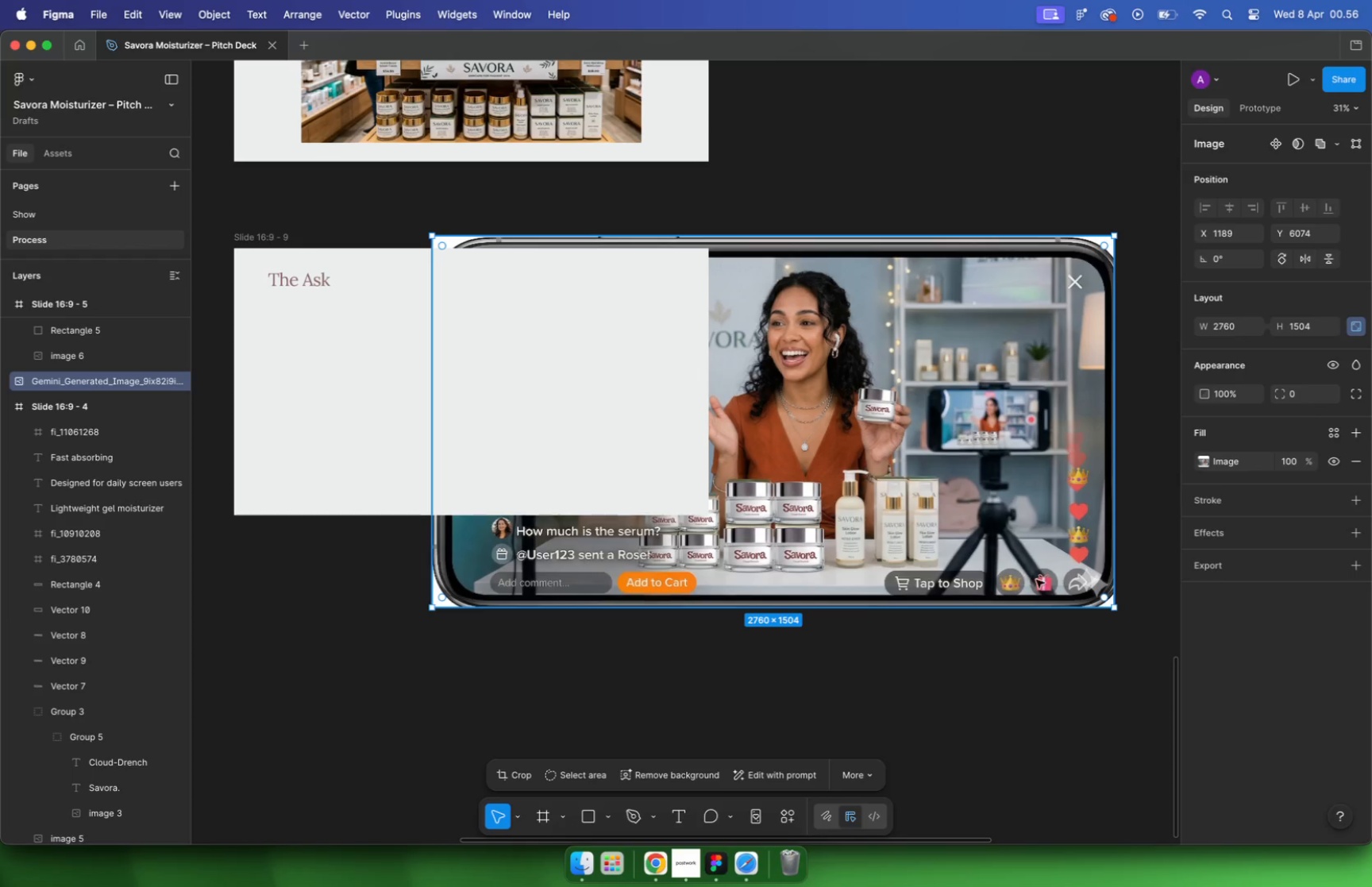 
left_click_drag(start_coordinate=[772, 349], to_coordinate=[630, 393])
 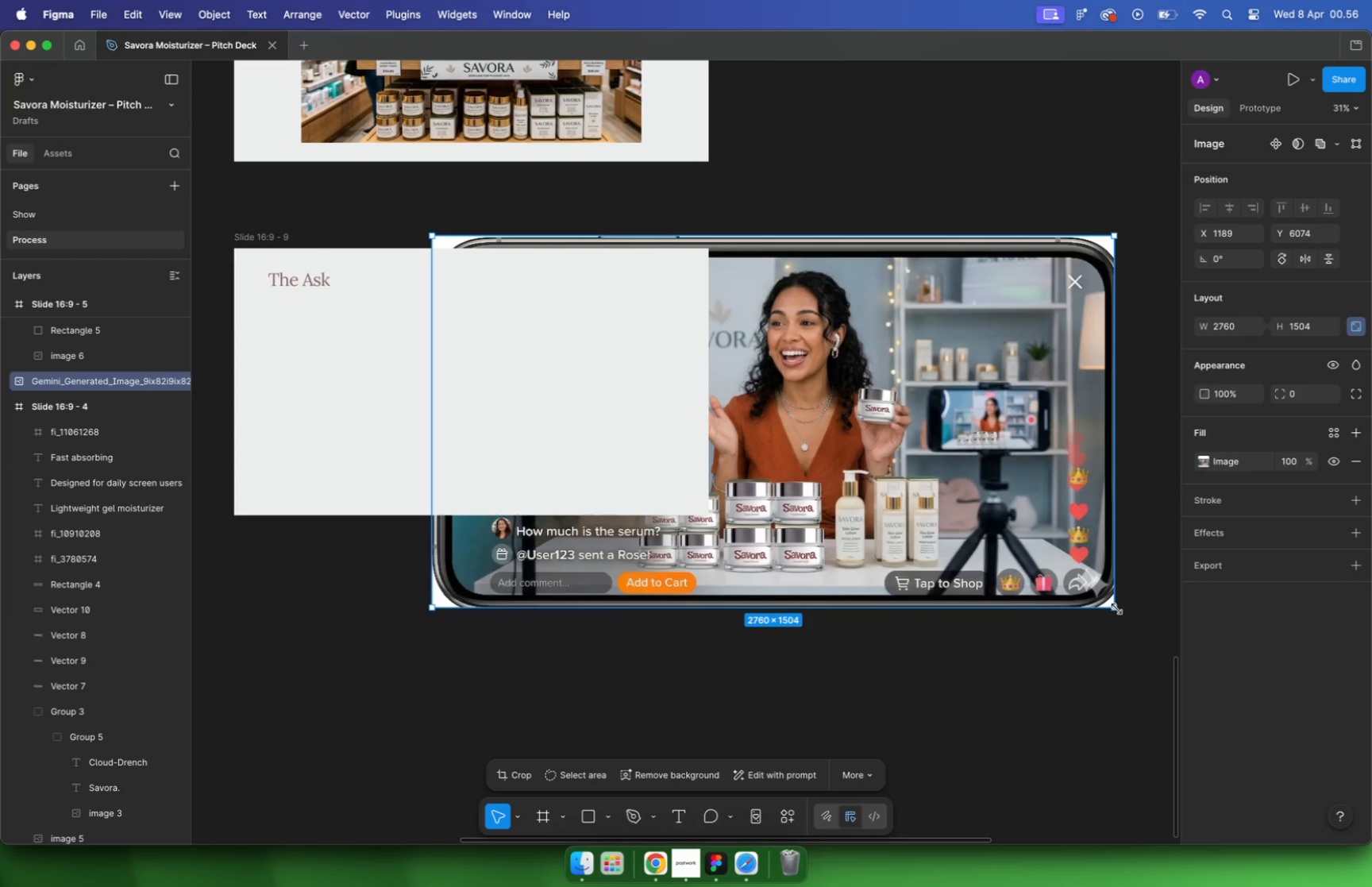 
hold_key(key=CommandLeft, duration=1.43)
scroll: coordinate [754, 384], scroll_direction: up, amount: 5.0
 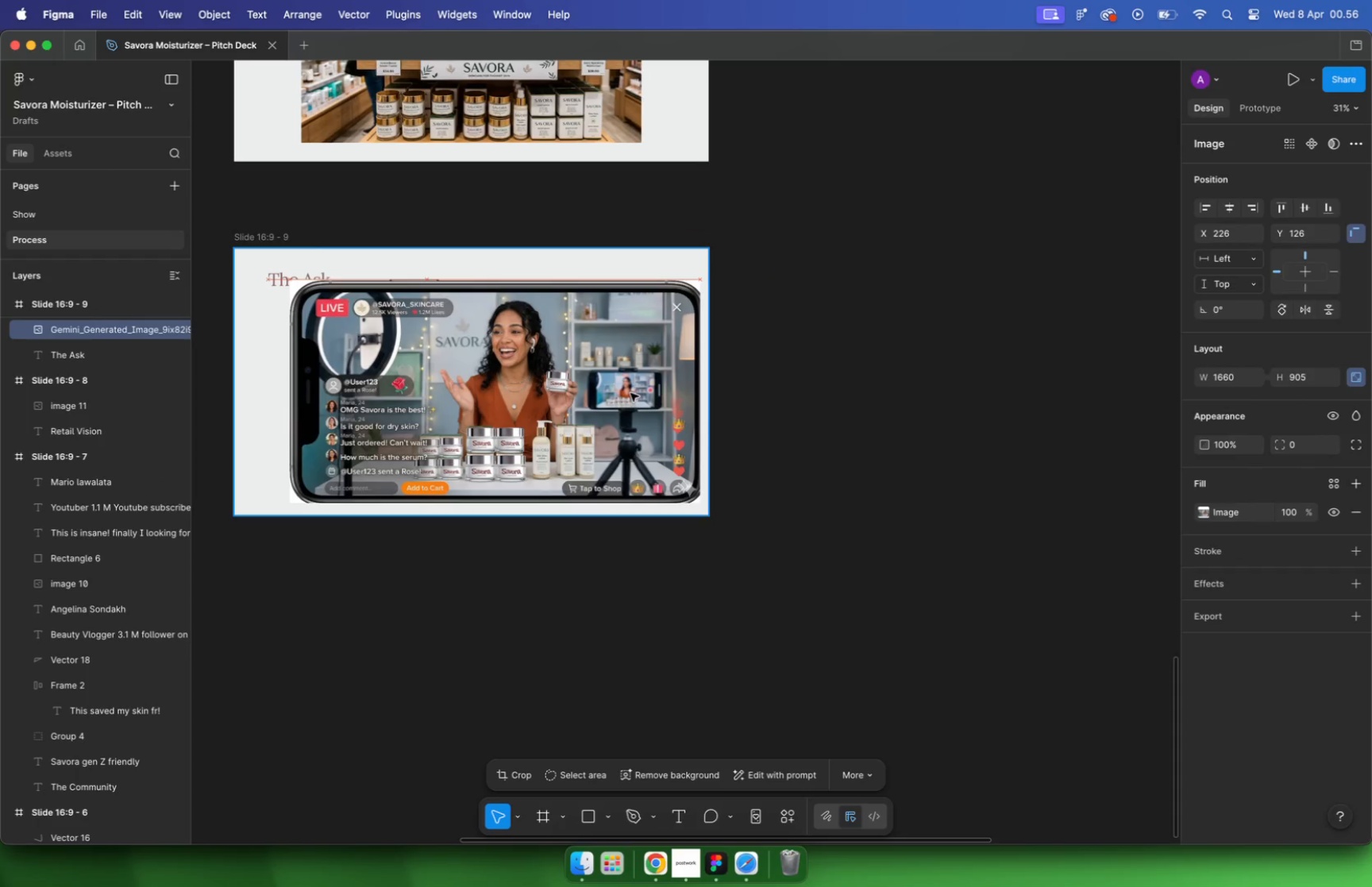 
key(Meta+Z)
 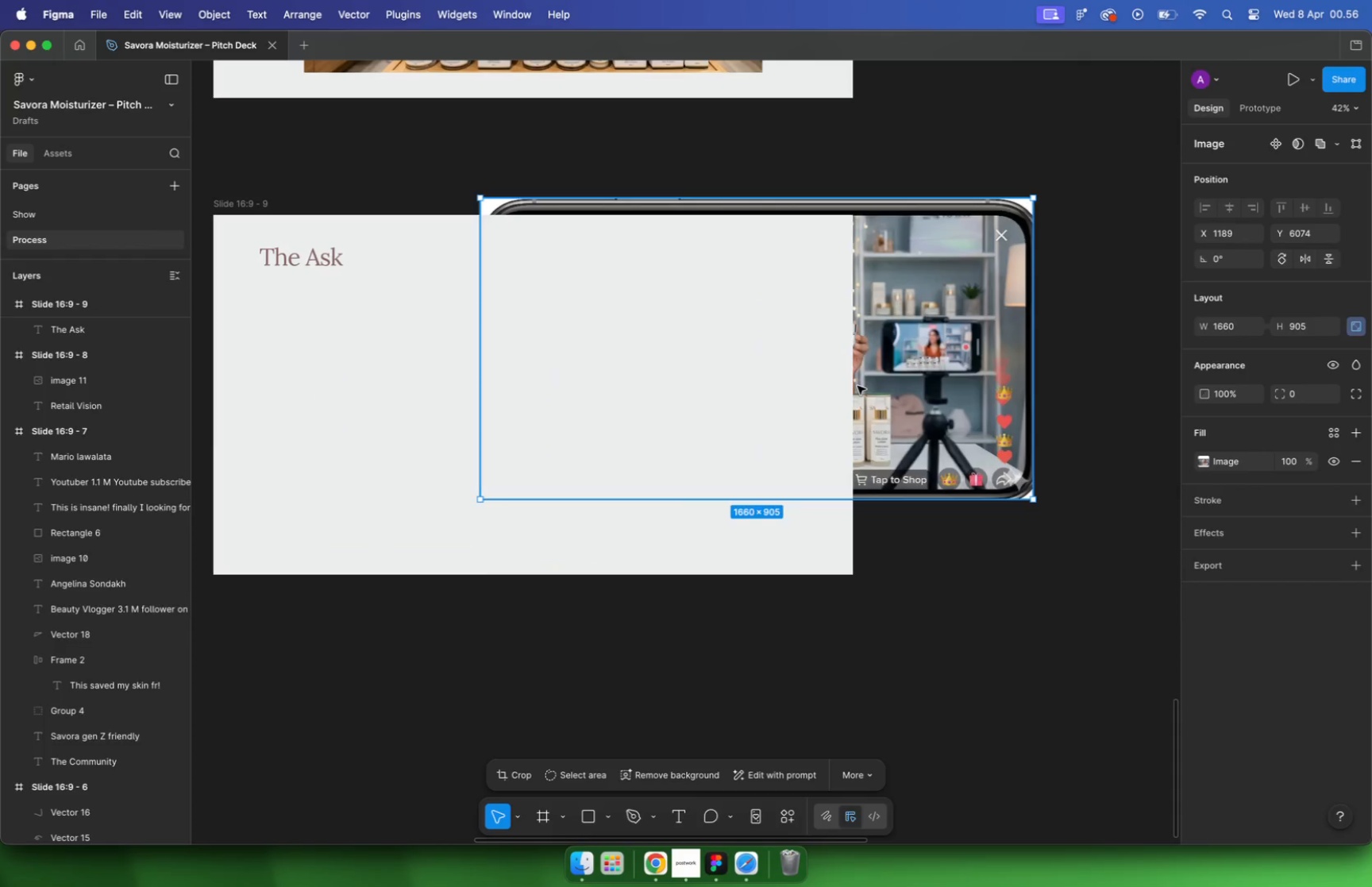 
key(Meta+Z)
 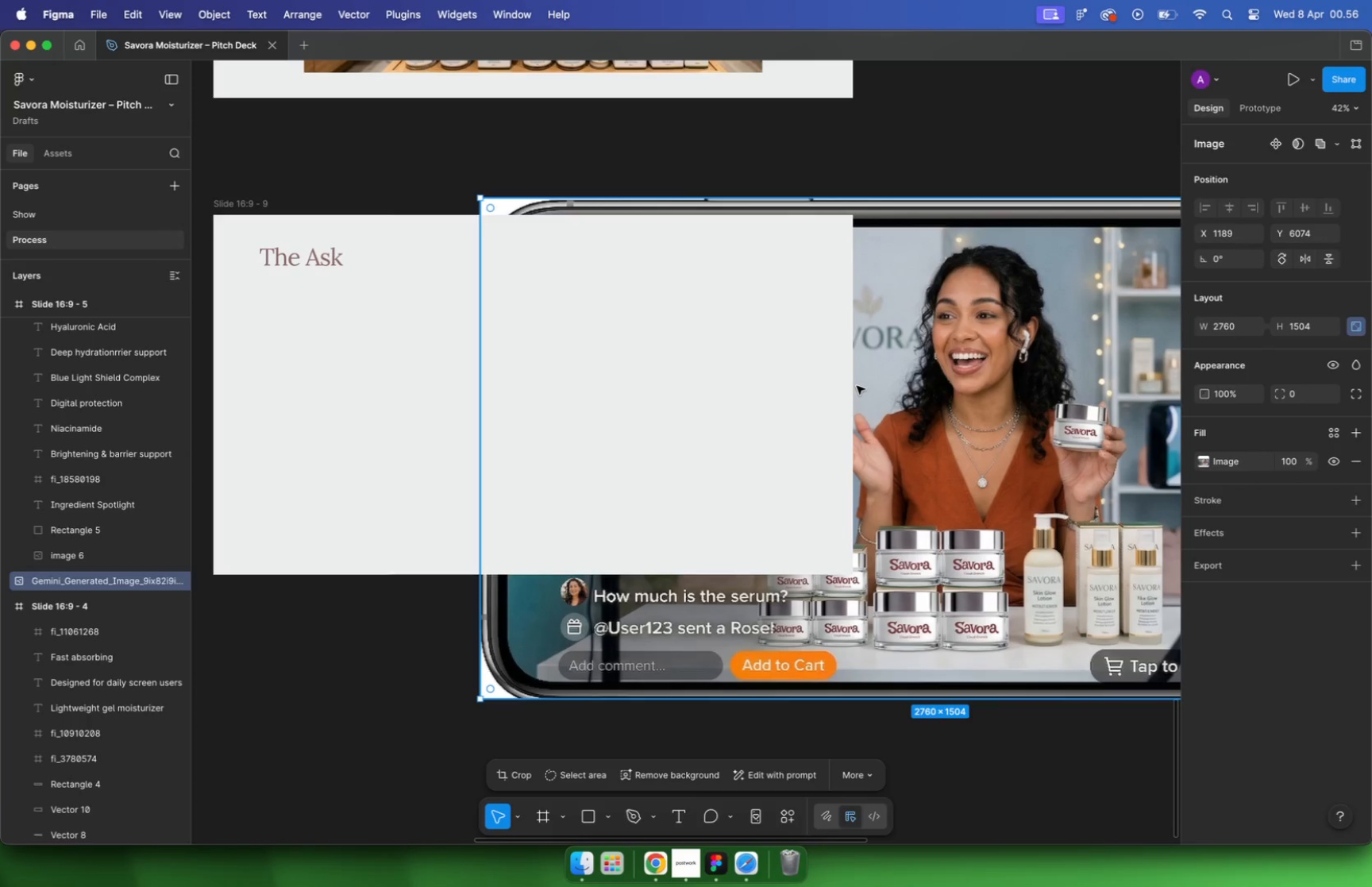 
key(Meta+Z)
 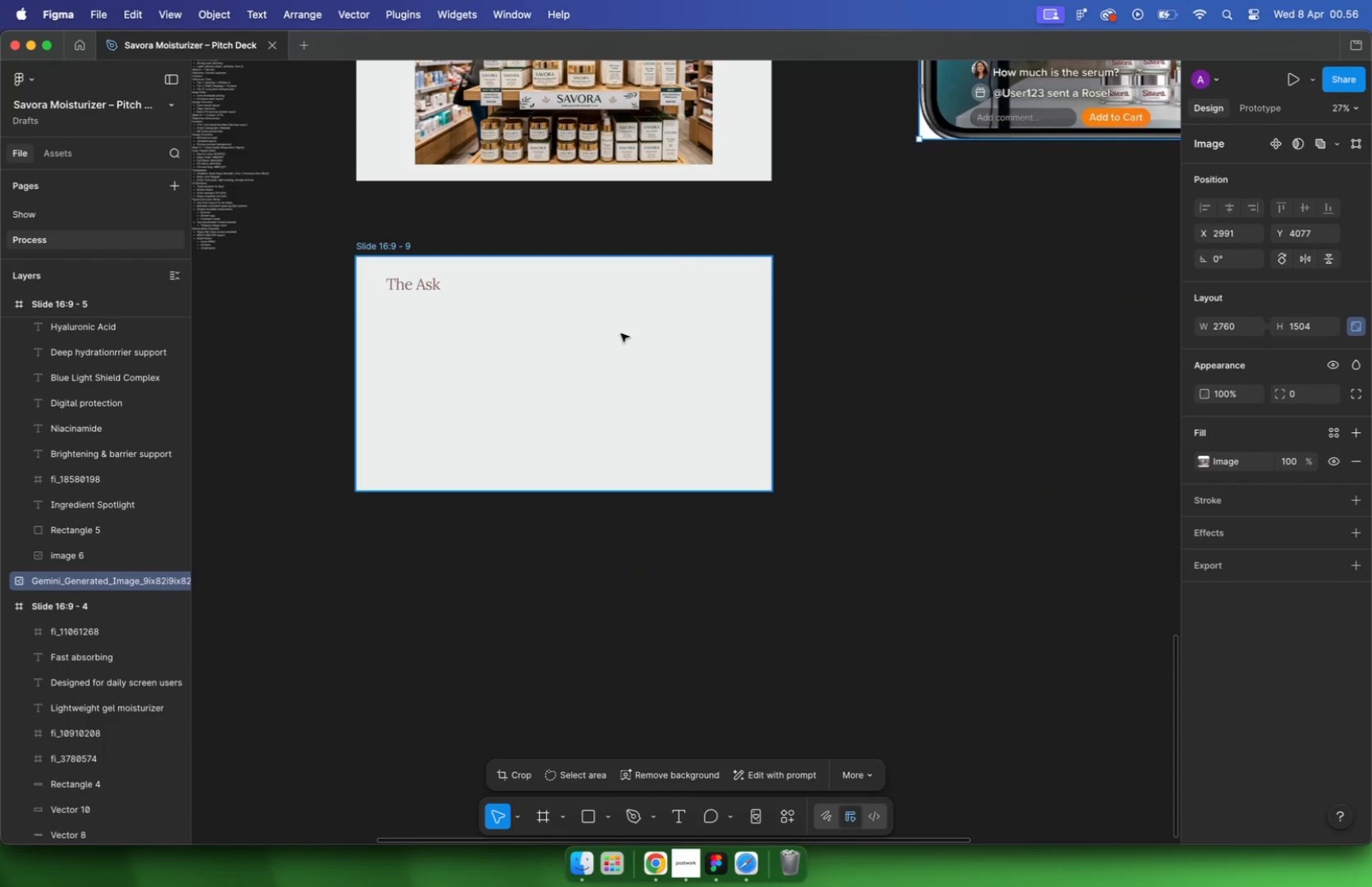 
scroll: coordinate [808, 311], scroll_direction: down, amount: 6.0
 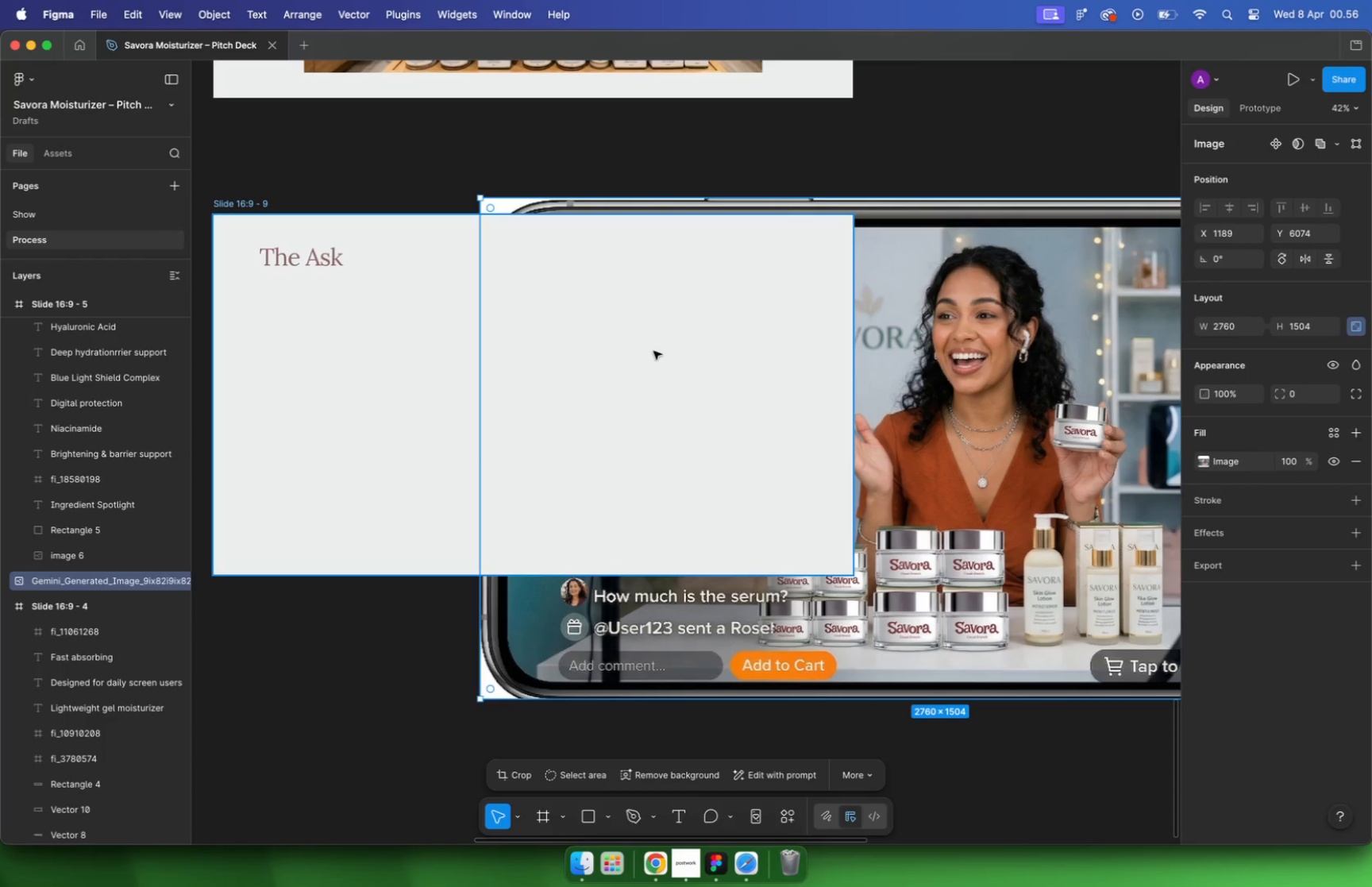 
key(Meta+Z)
 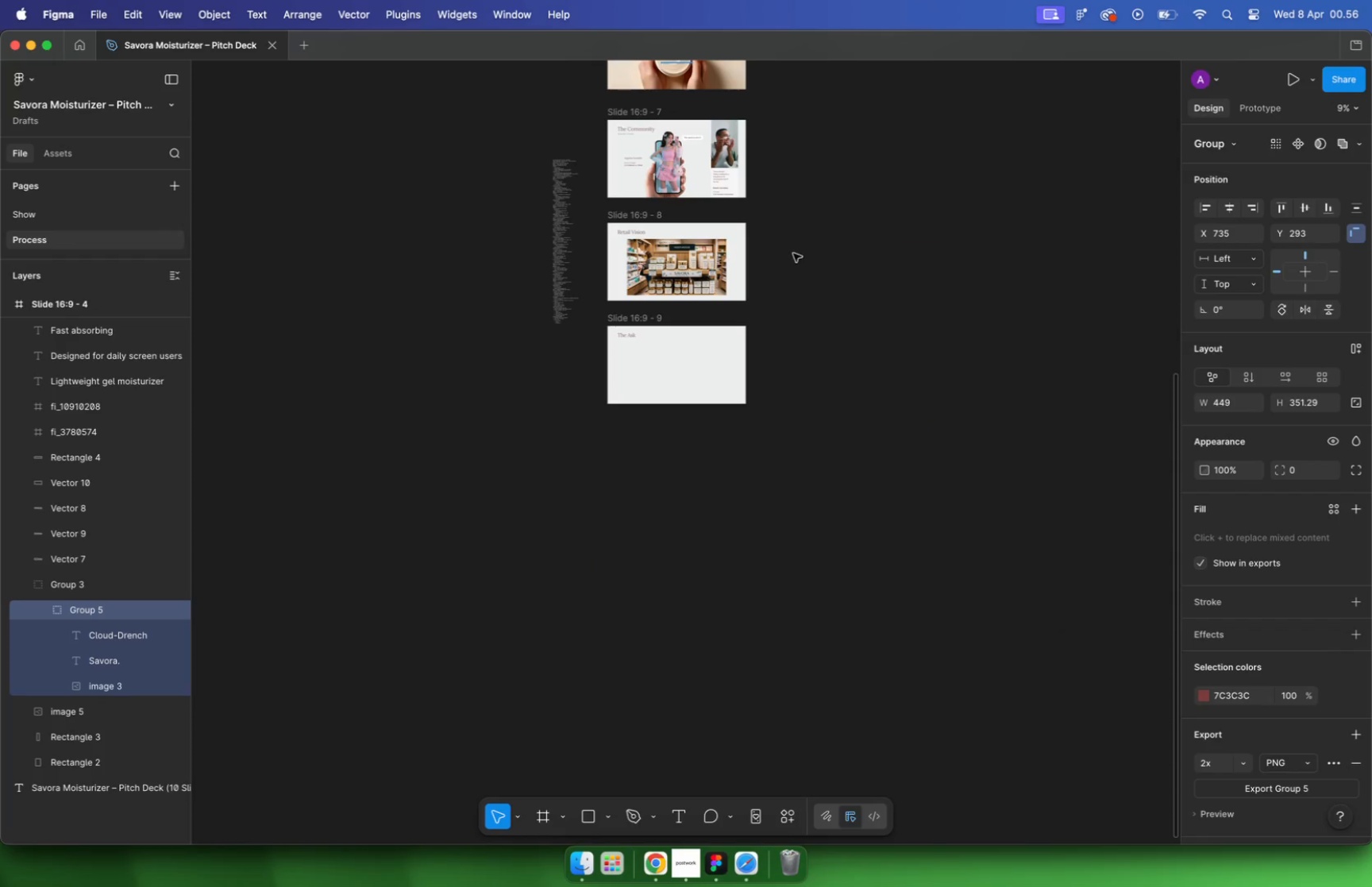 
scroll: coordinate [698, 353], scroll_direction: down, amount: 24.0
 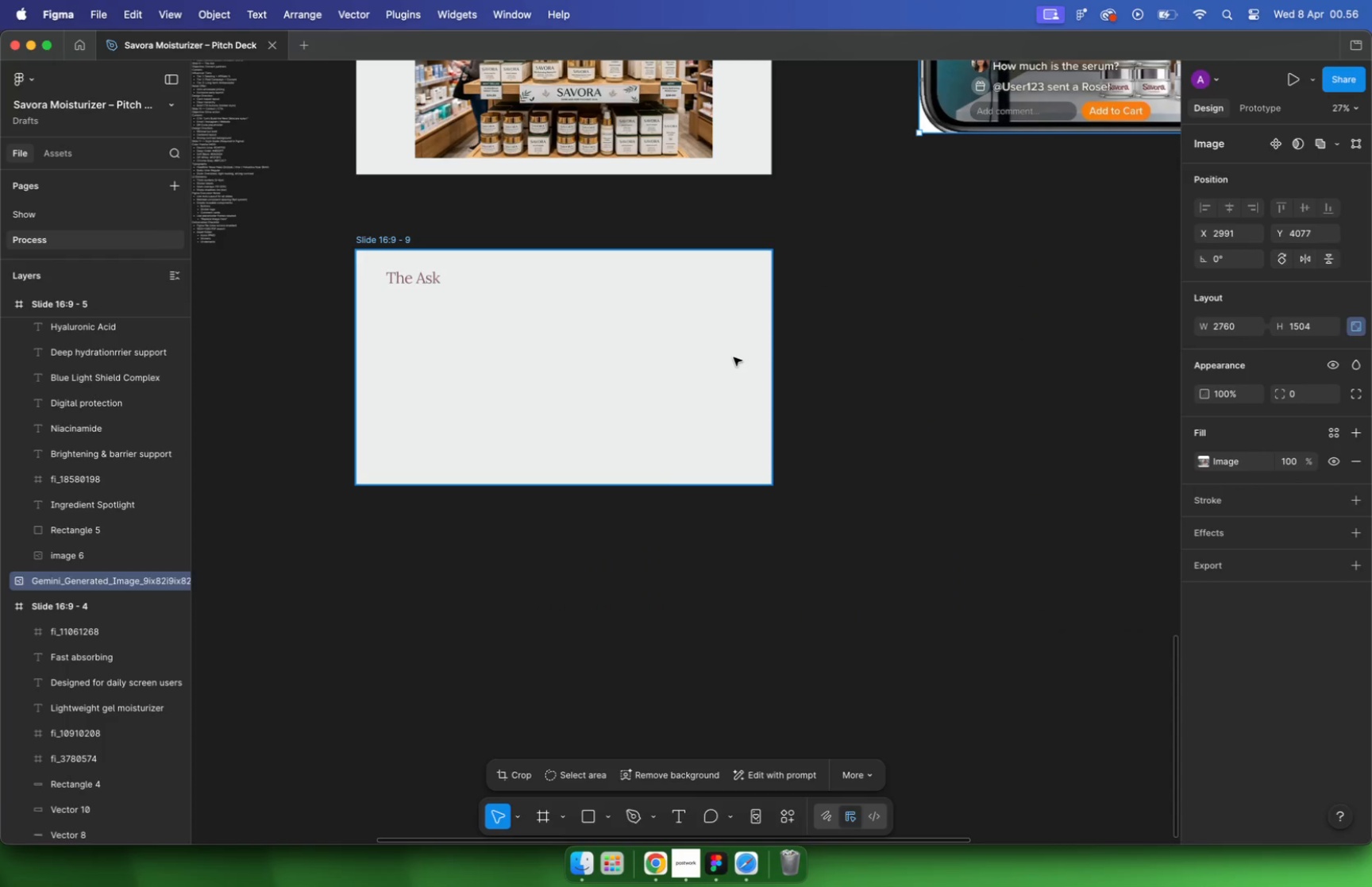 
key(Meta+Shift+ShiftLeft)
 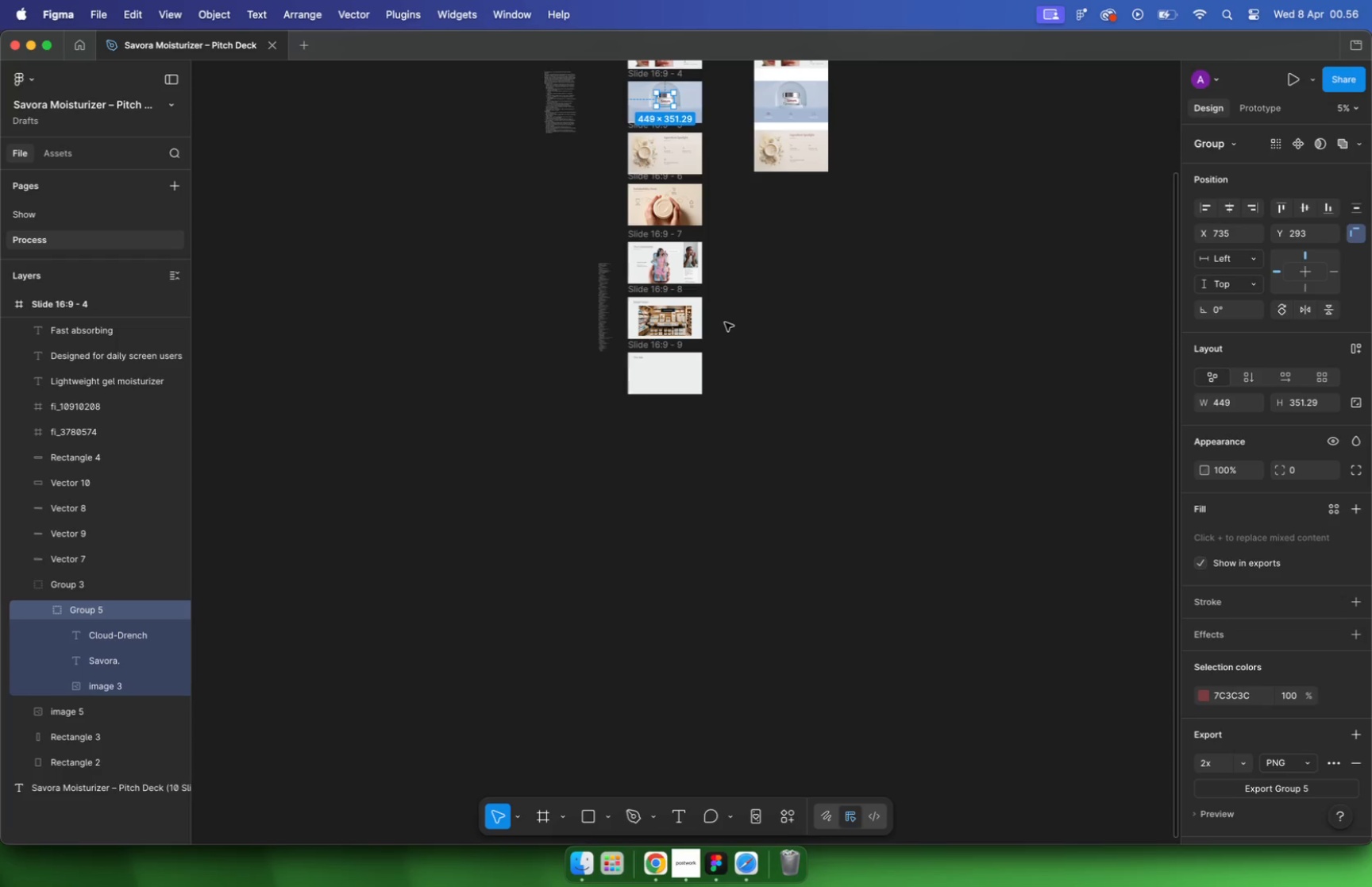 
key(Meta+Z)
 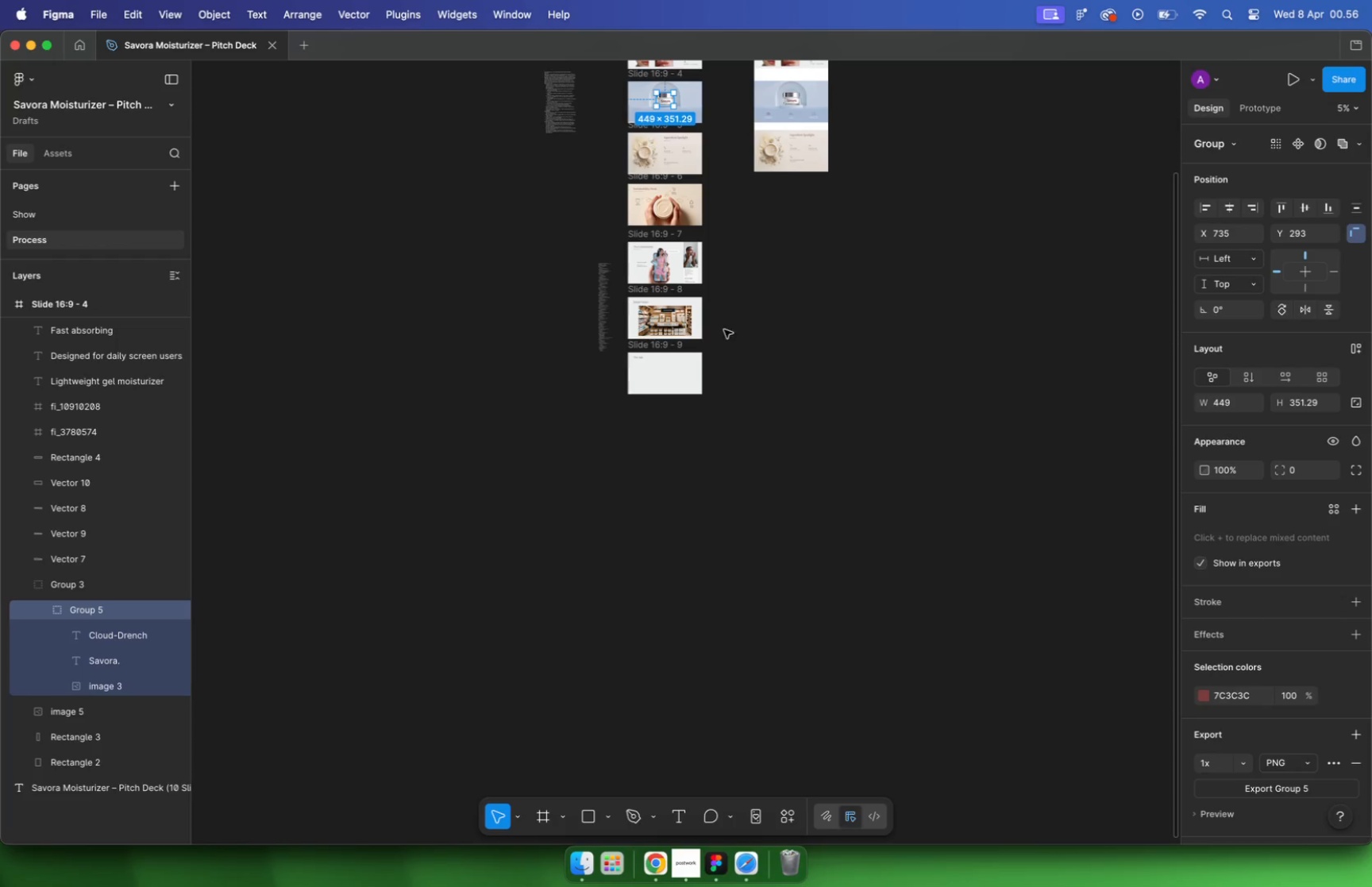 
left_click([716, 861])
 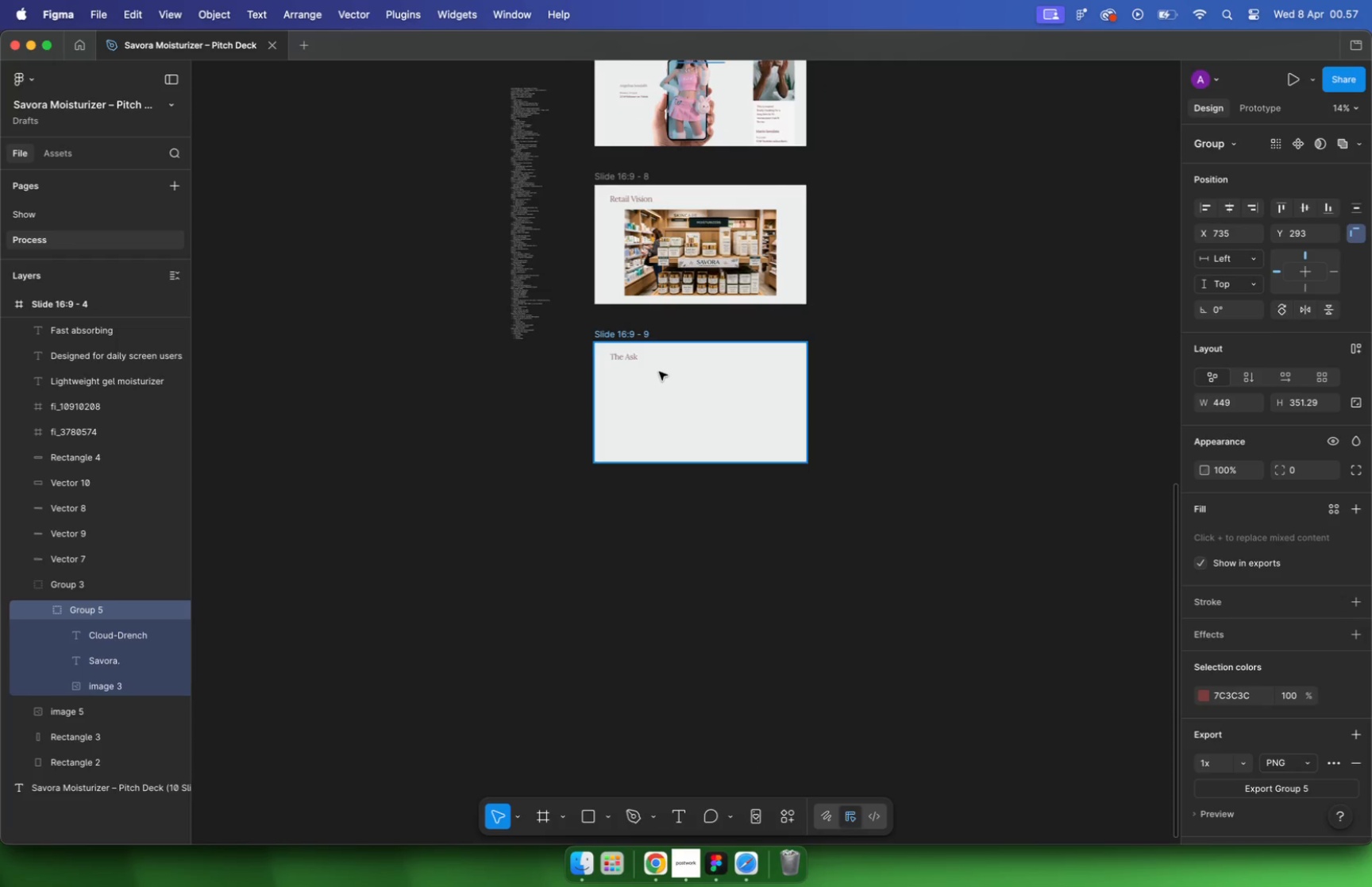 
hold_key(key=CommandLeft, duration=0.7)
scroll: coordinate [647, 360], scroll_direction: up, amount: 16.0
 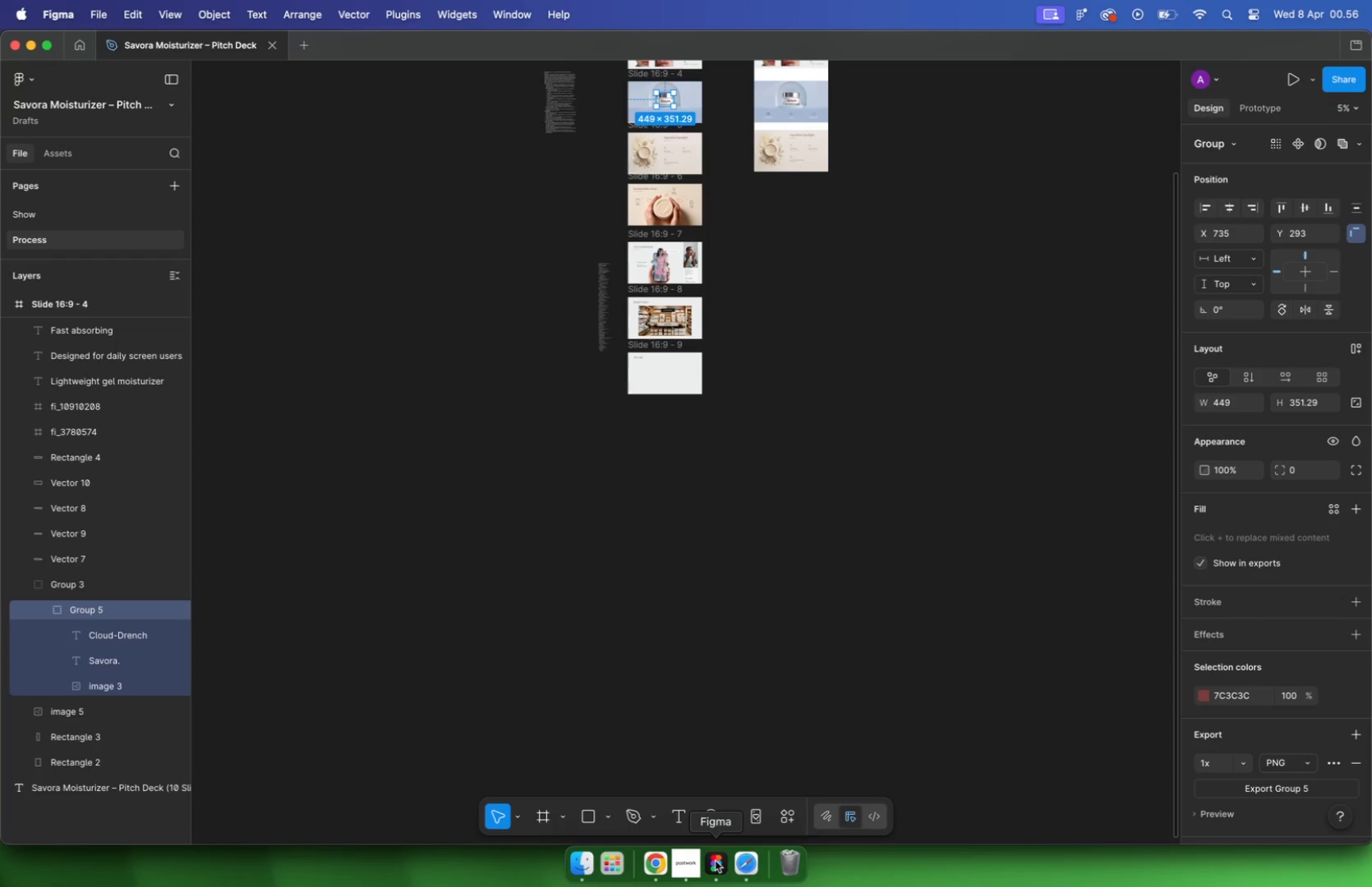 
left_click_drag(start_coordinate=[479, 263], to_coordinate=[742, 599])
 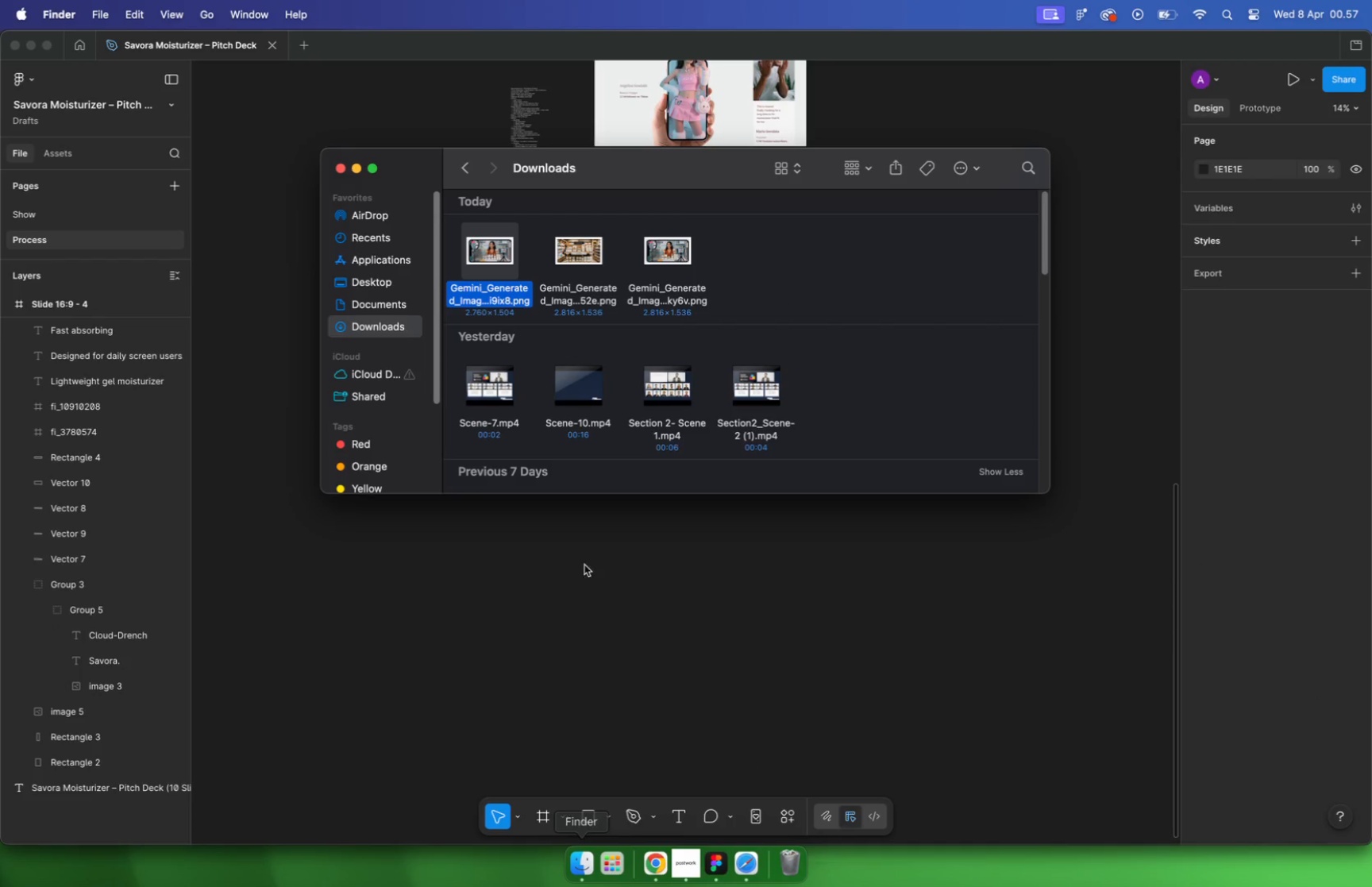 
left_click_drag(start_coordinate=[730, 577], to_coordinate=[798, 450])
 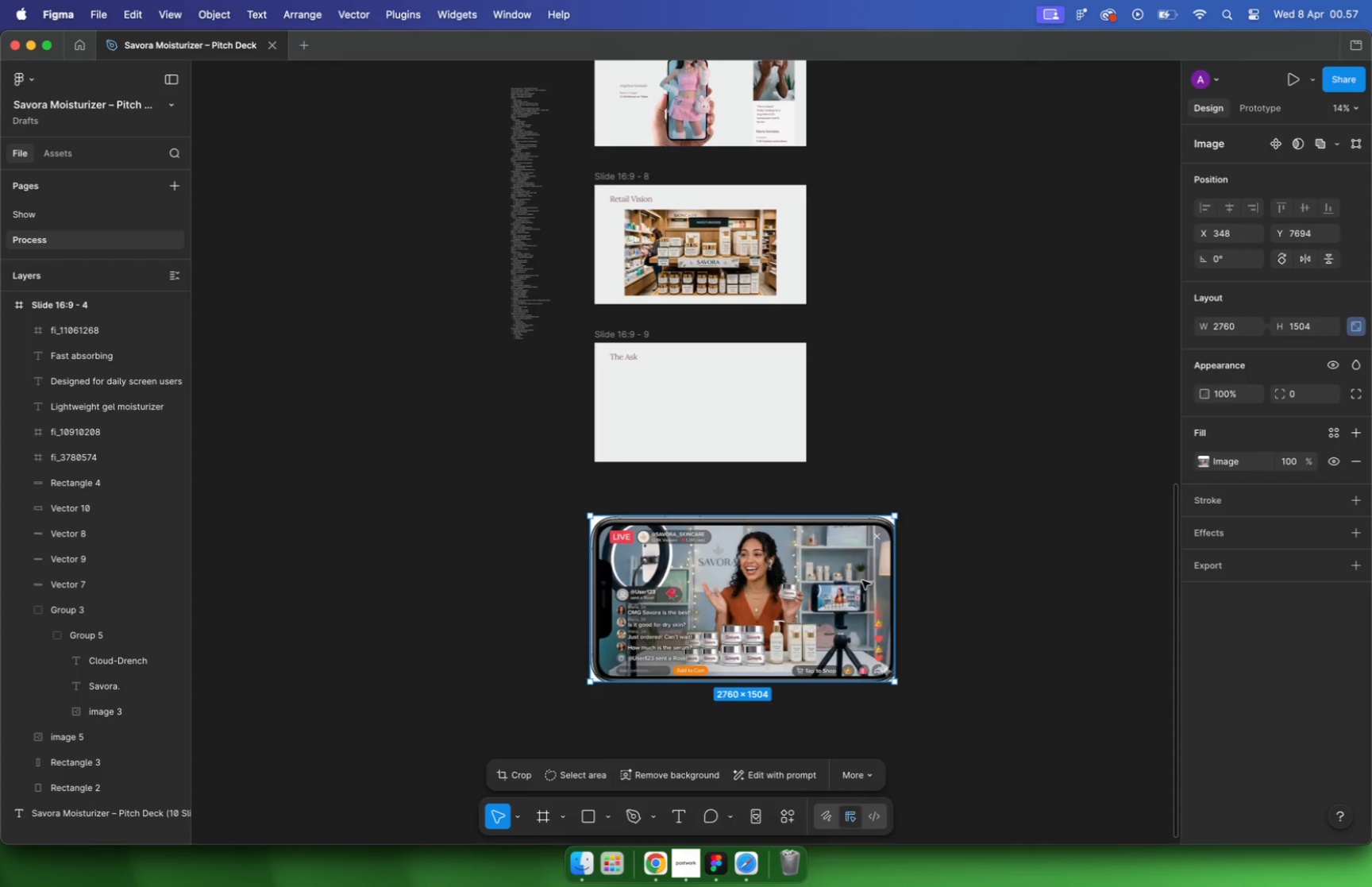 
left_click_drag(start_coordinate=[962, 557], to_coordinate=[777, 427])
 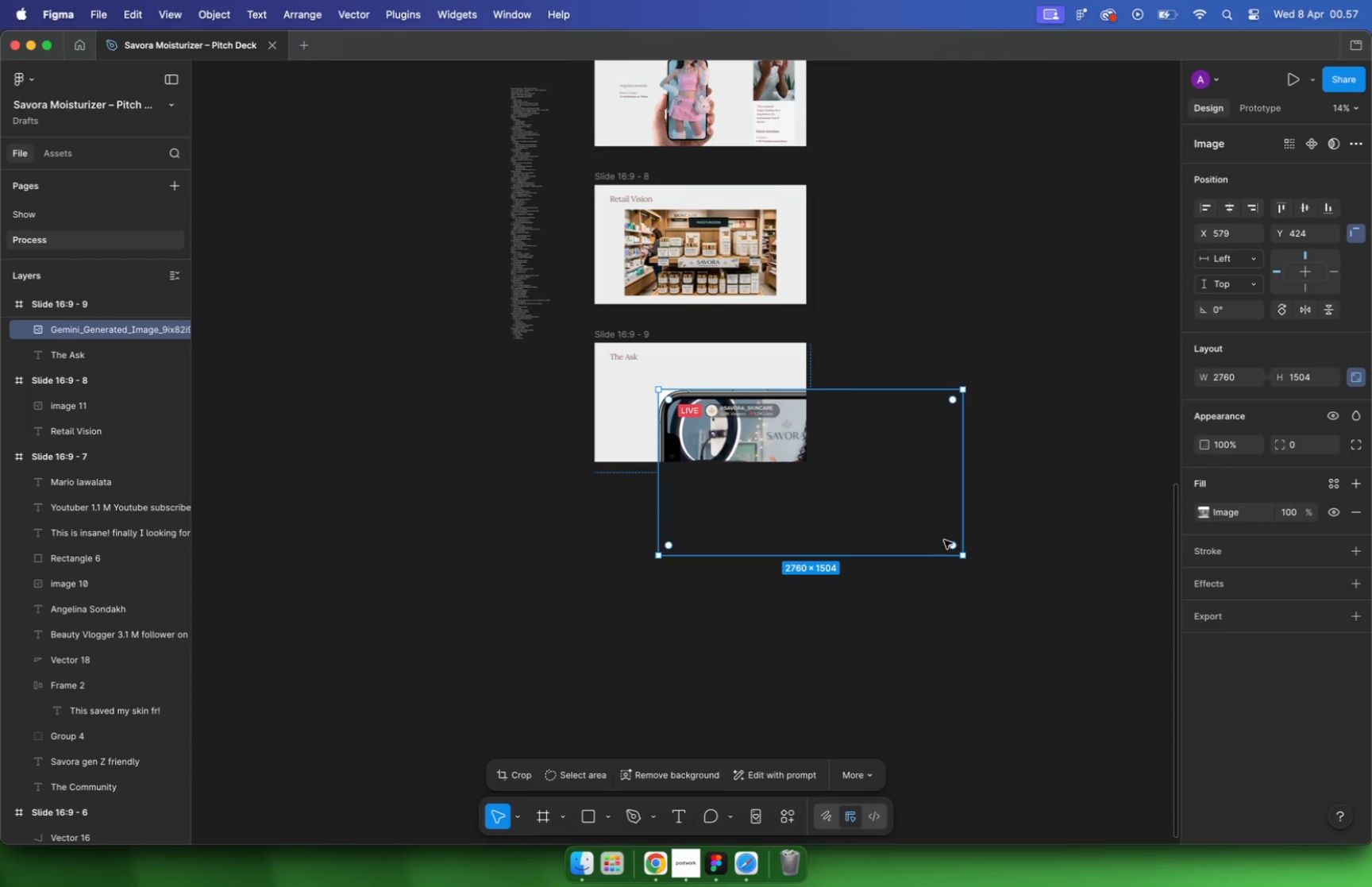 
hold_key(key=ShiftLeft, duration=0.84)
 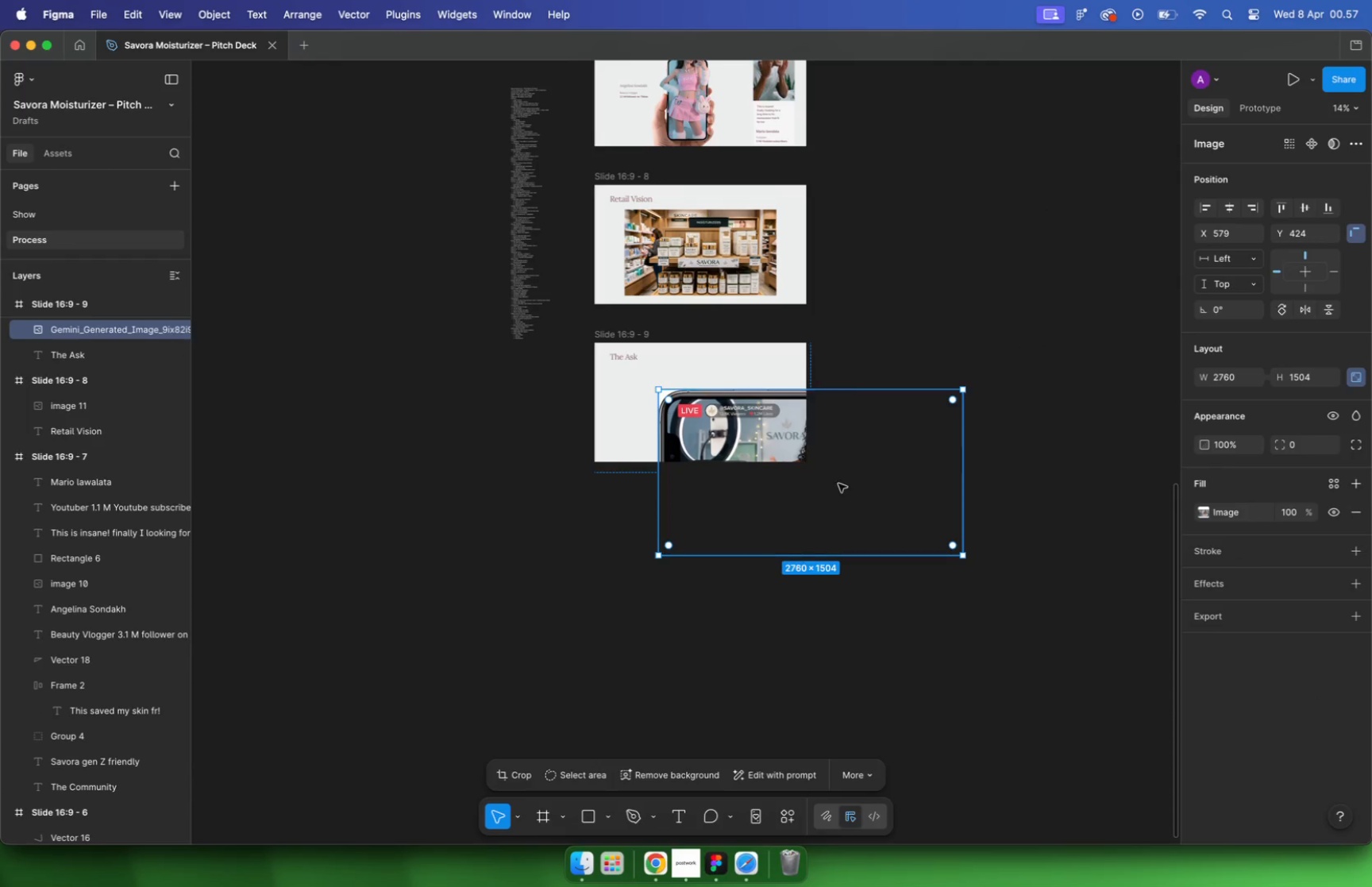 
hold_key(key=CommandLeft, duration=0.72)
 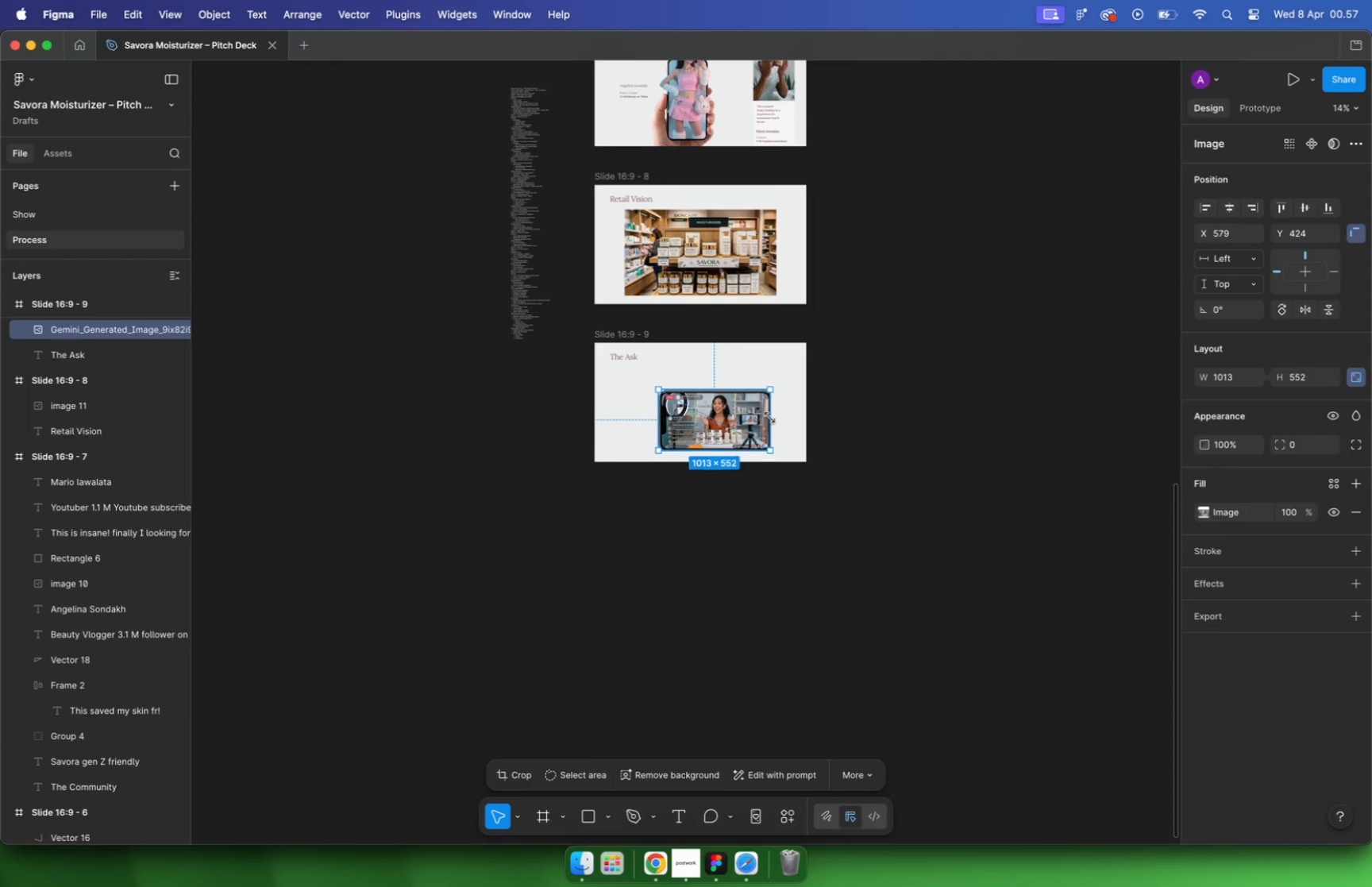 
left_click_drag(start_coordinate=[889, 445], to_coordinate=[812, 372])
 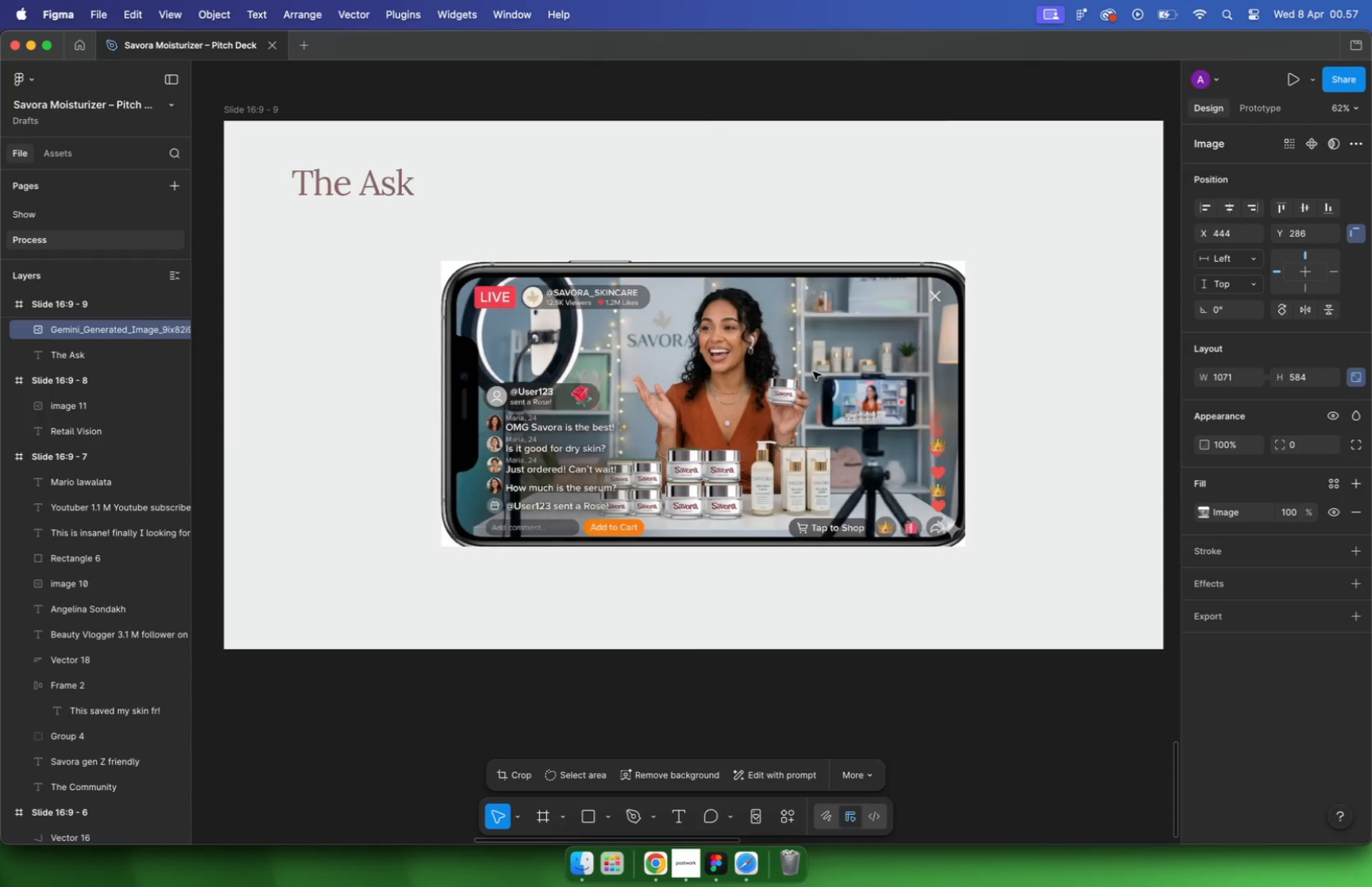 
scroll: coordinate [725, 408], scroll_direction: up, amount: 22.0
 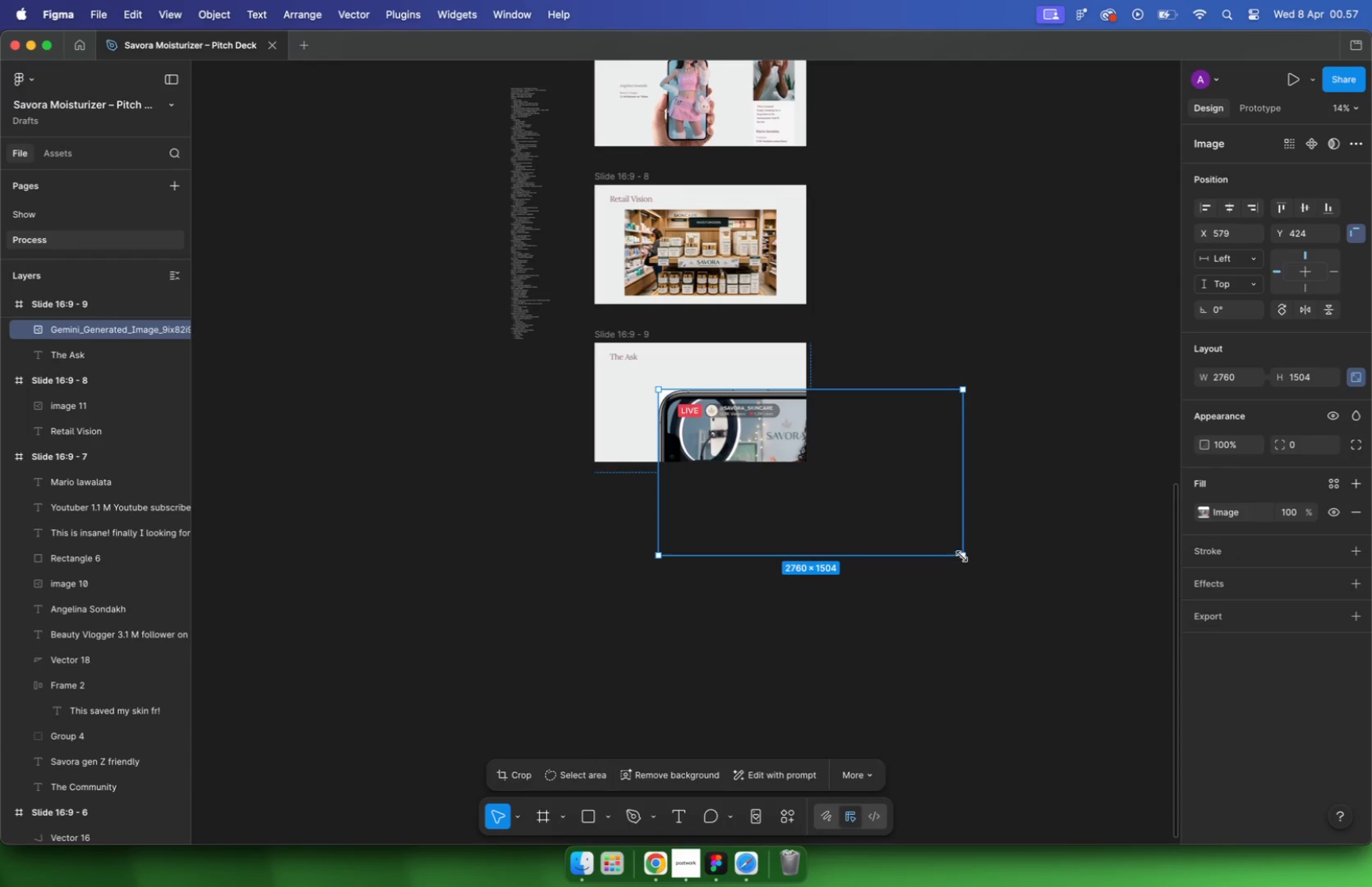 
key(Meta+CommandLeft)
 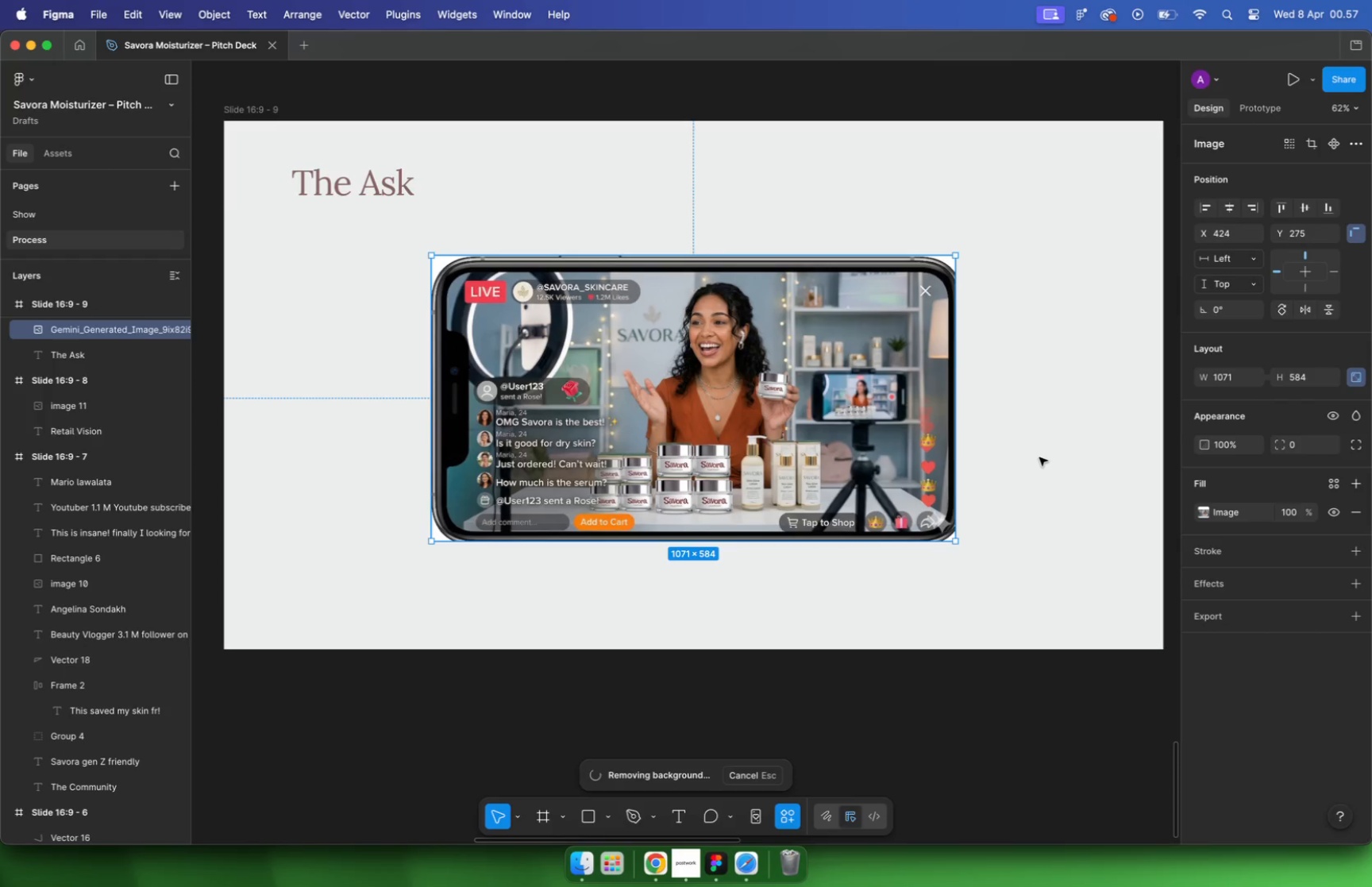 
wait(10.48)
 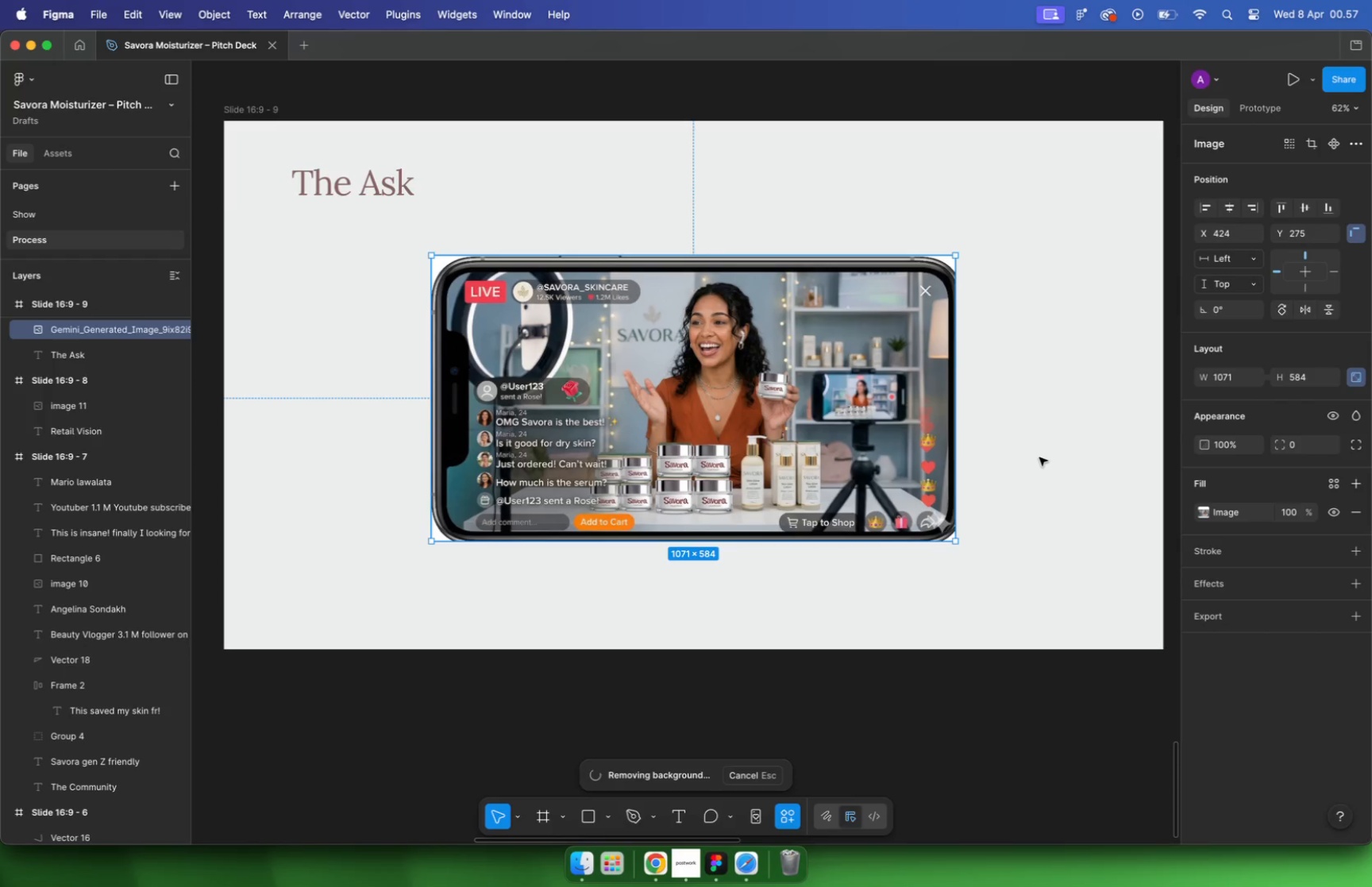 
left_click_drag(start_coordinate=[946, 268], to_coordinate=[925, 299])
 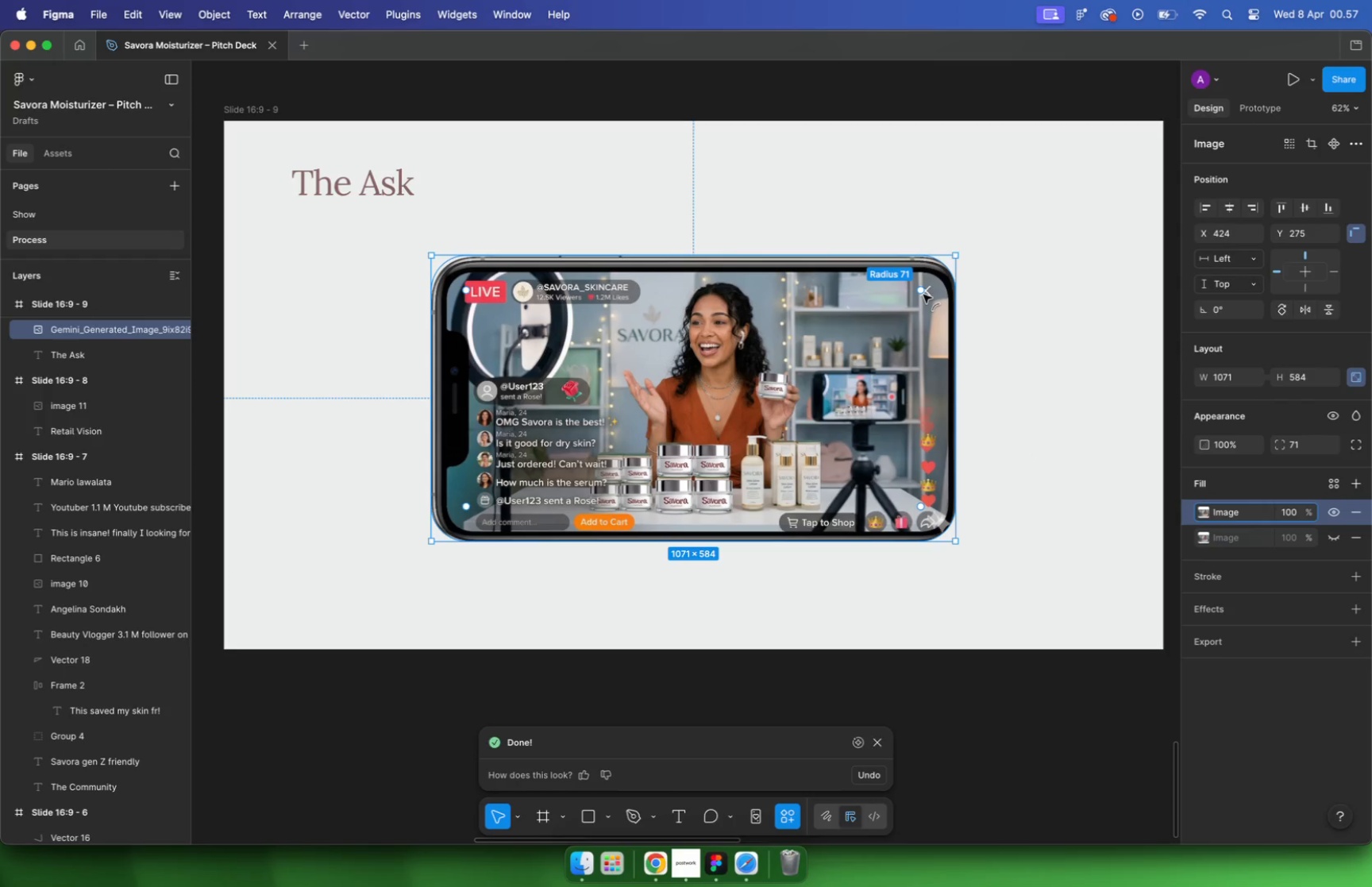 
left_click_drag(start_coordinate=[712, 256], to_coordinate=[712, 265])
 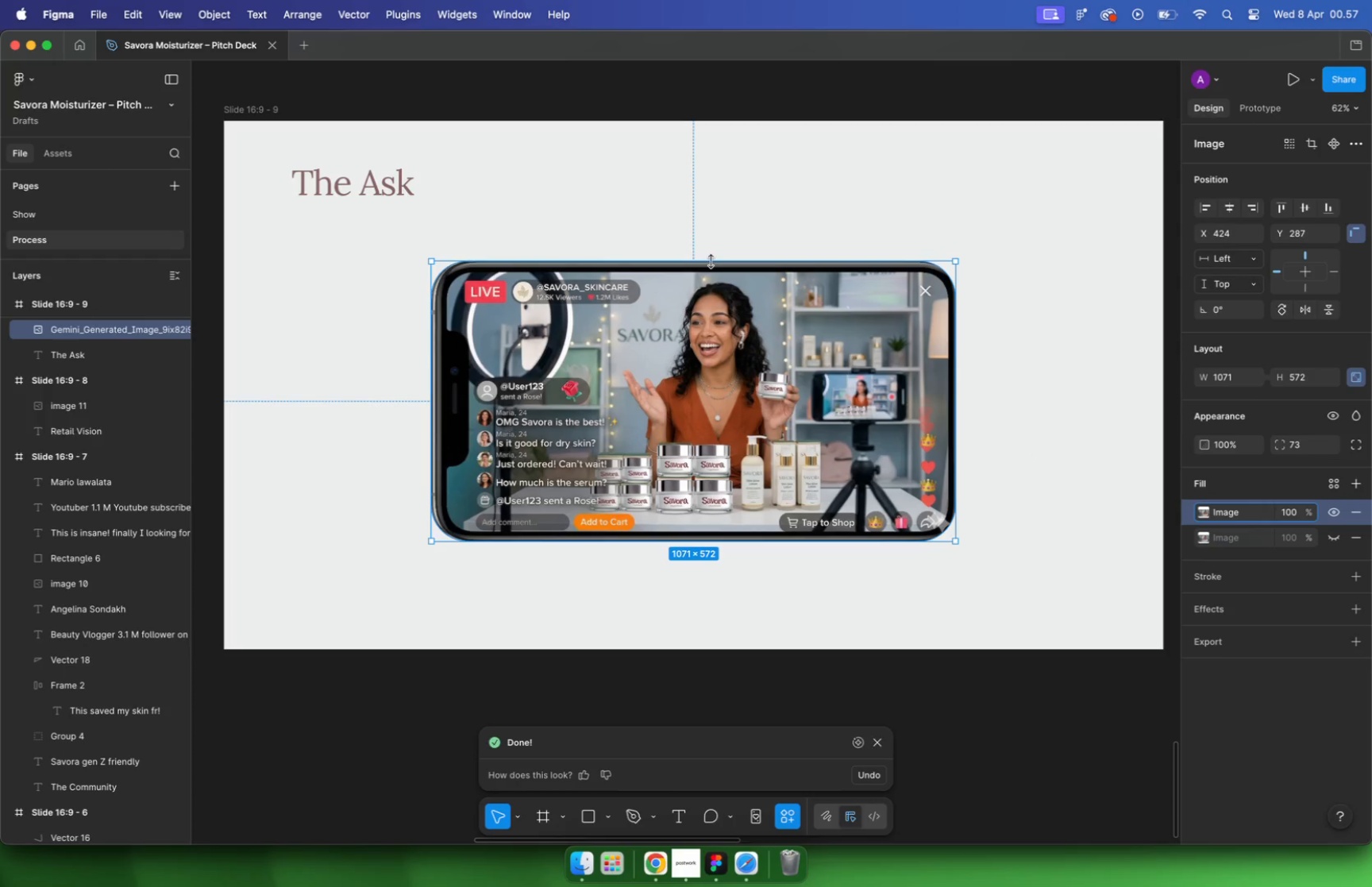 
hold_key(key=CommandLeft, duration=2.68)
 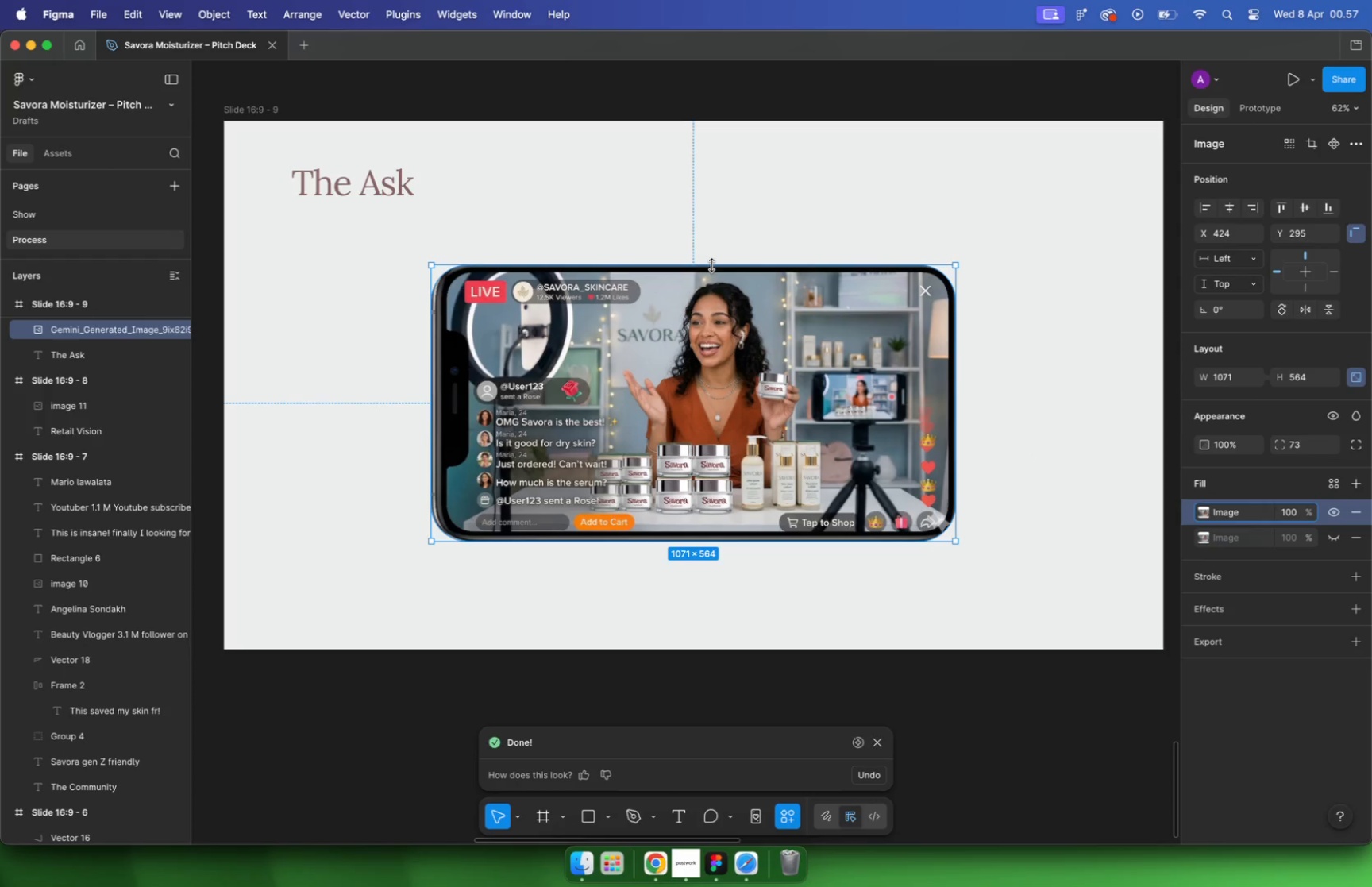 
left_click_drag(start_coordinate=[430, 427], to_coordinate=[440, 429])
 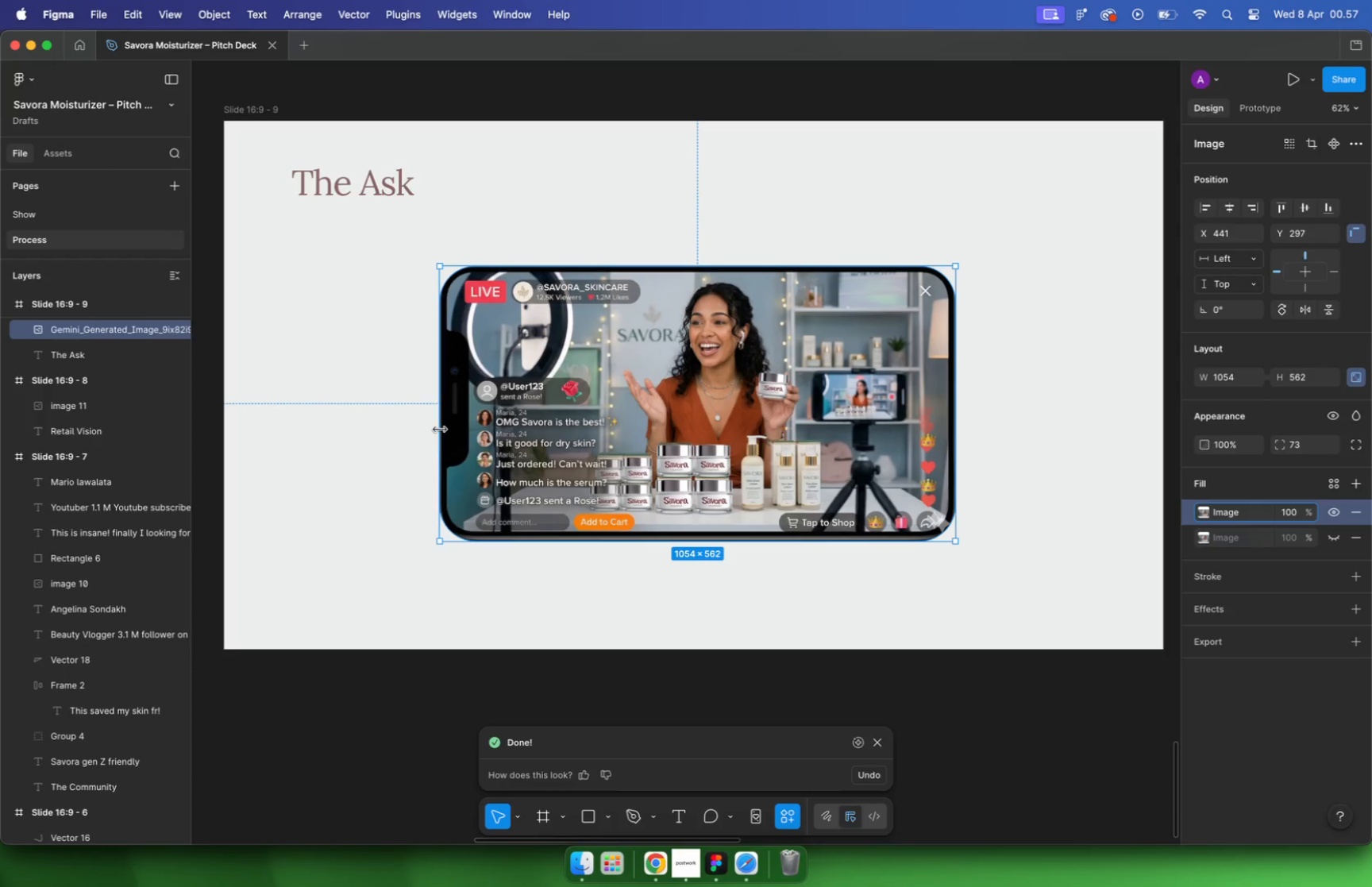 
hold_key(key=CommandLeft, duration=3.4)
 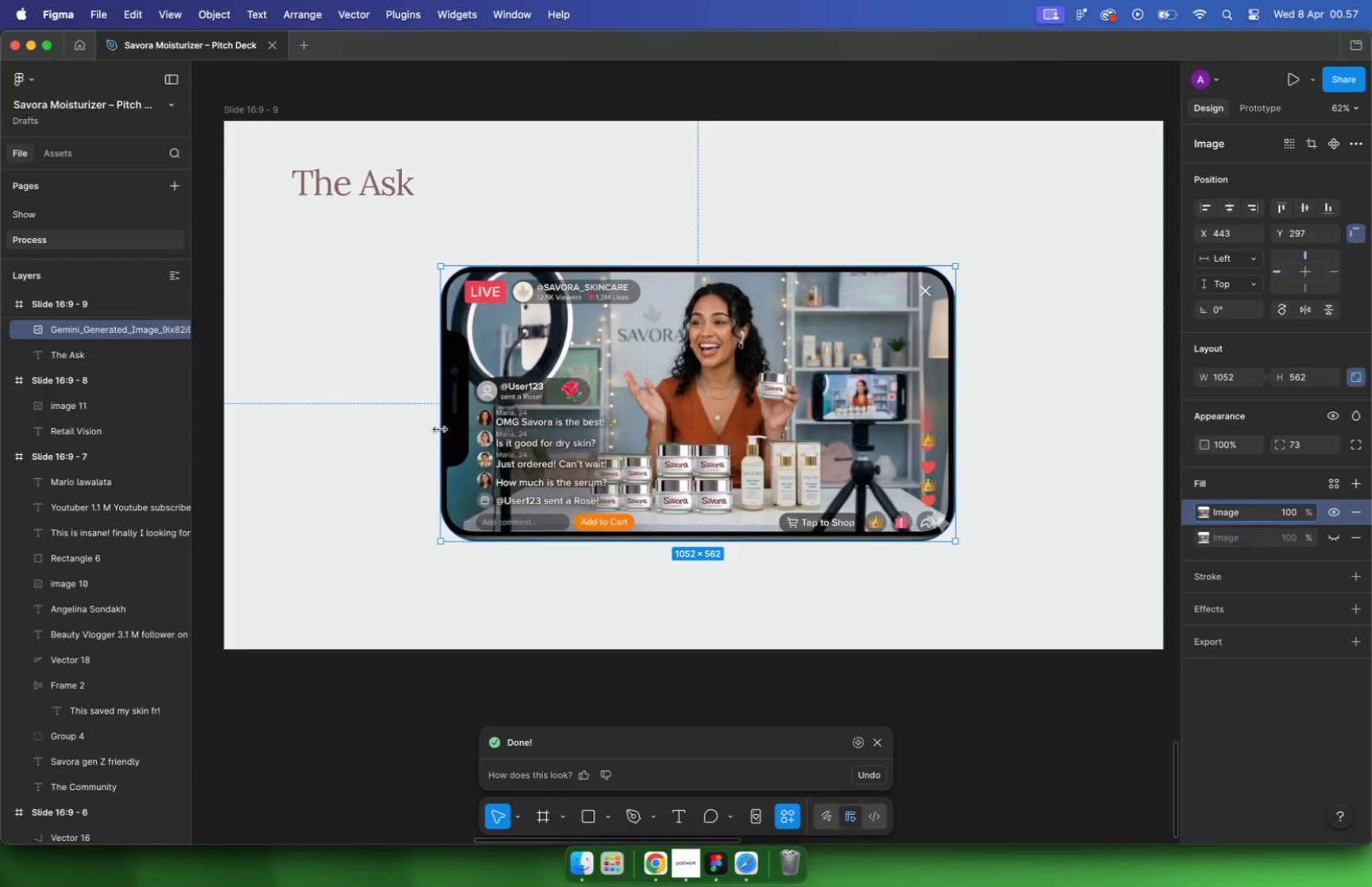 
left_click_drag(start_coordinate=[715, 542], to_coordinate=[717, 536])
 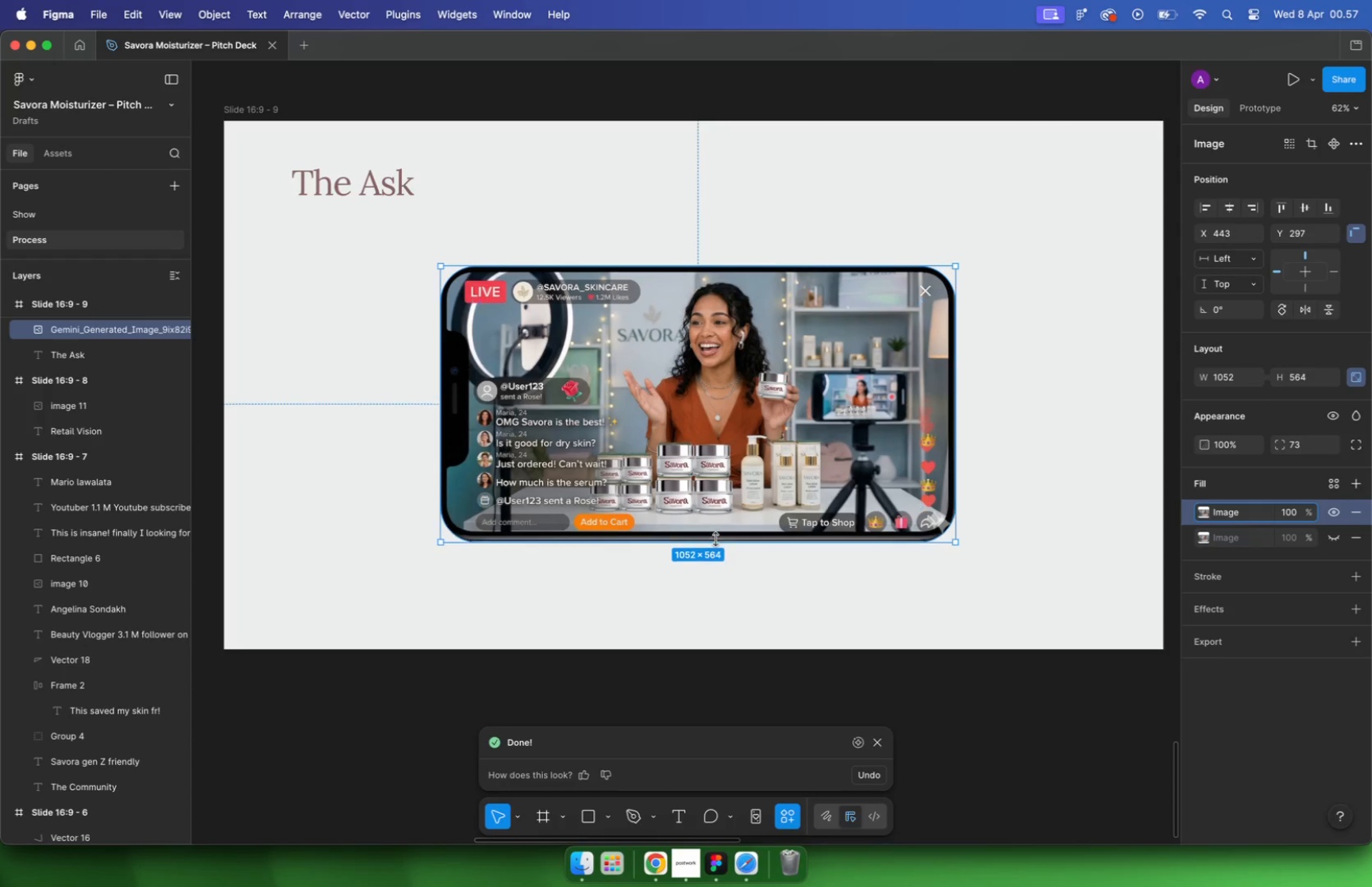 
hold_key(key=CommandLeft, duration=1.57)
 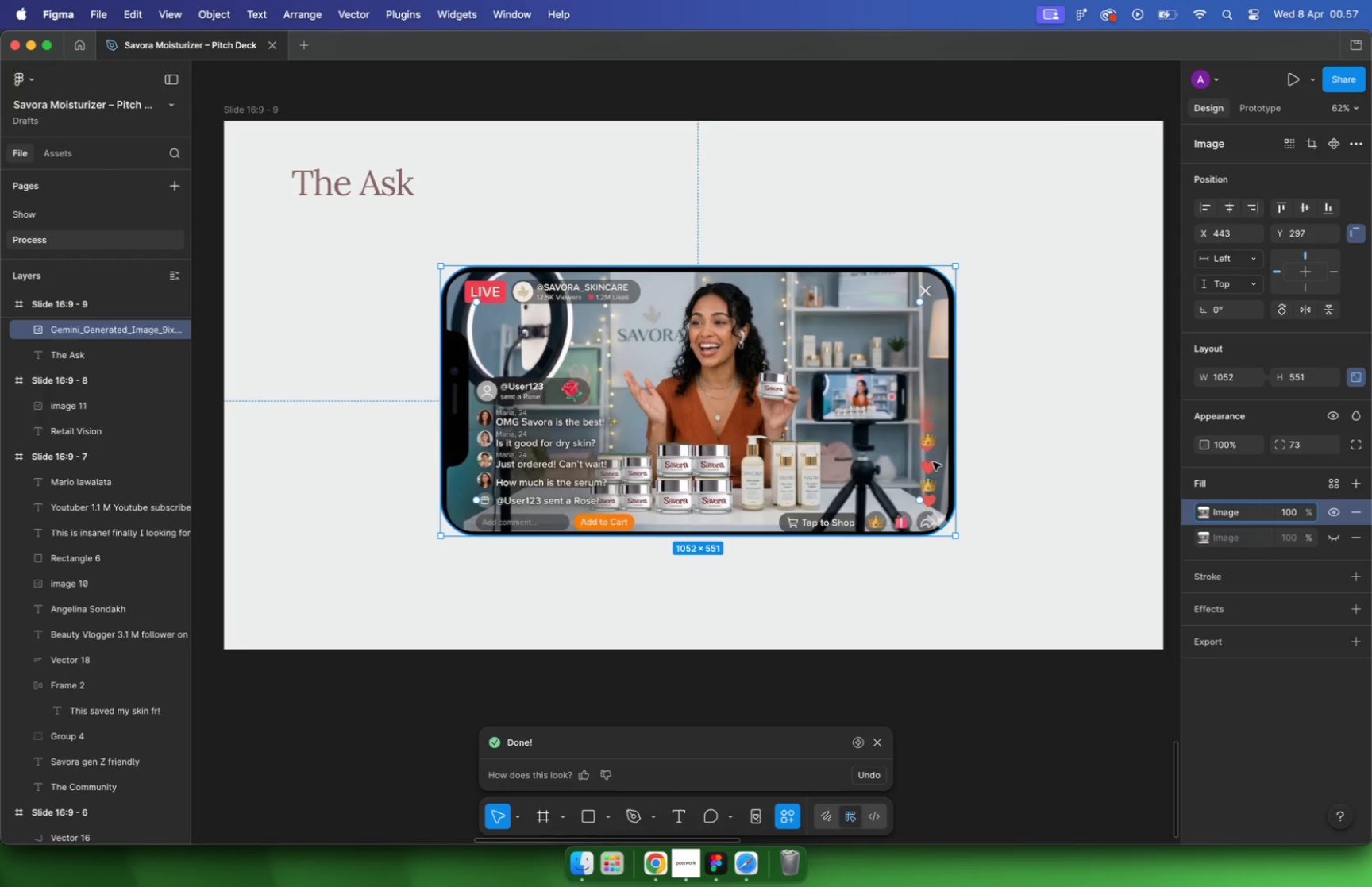 
mouse_move([492, 311])
 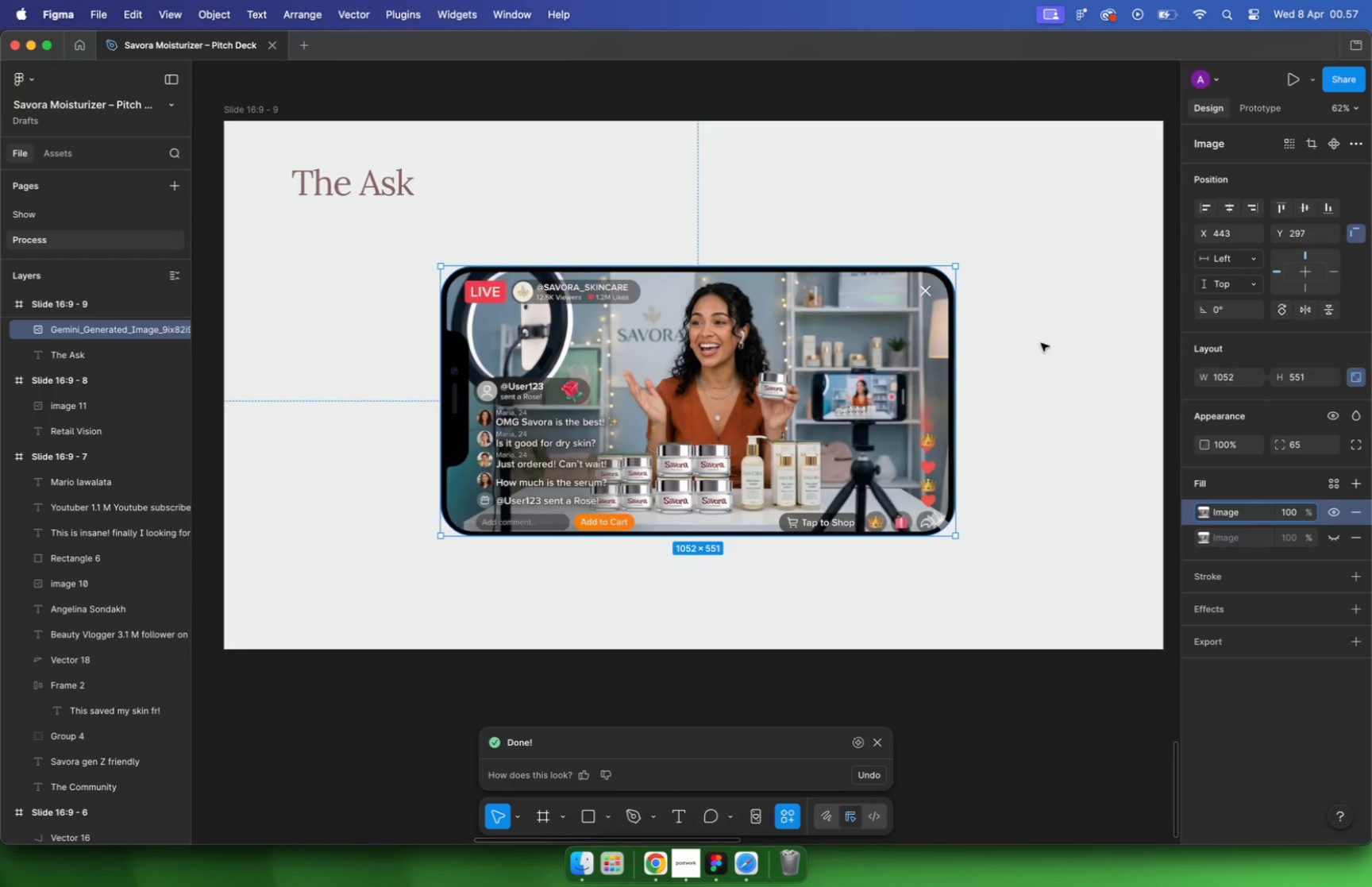 
double_click([1041, 343])
 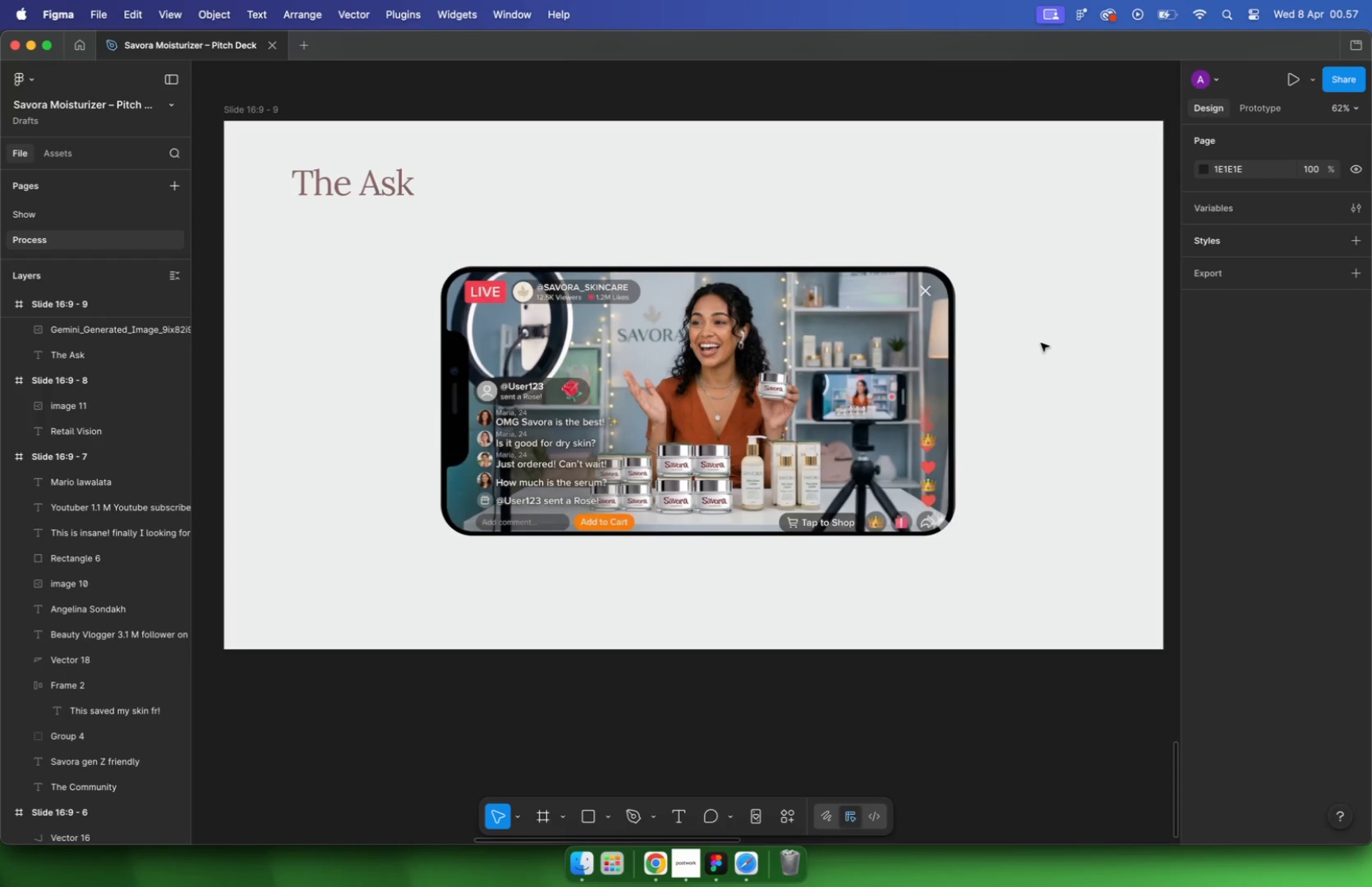 
left_click([1041, 343])
 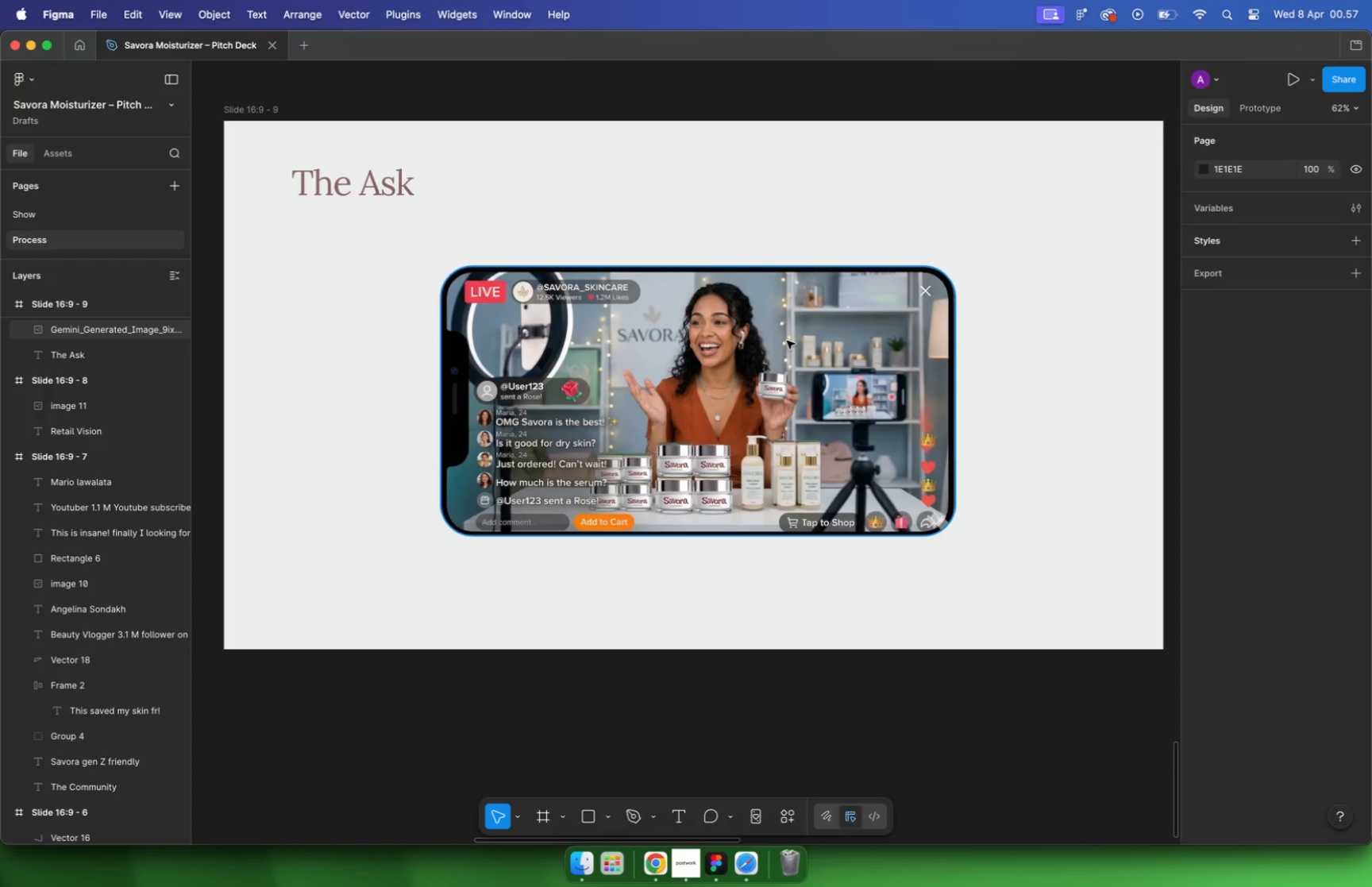 
hold_key(key=CommandLeft, duration=0.35)
 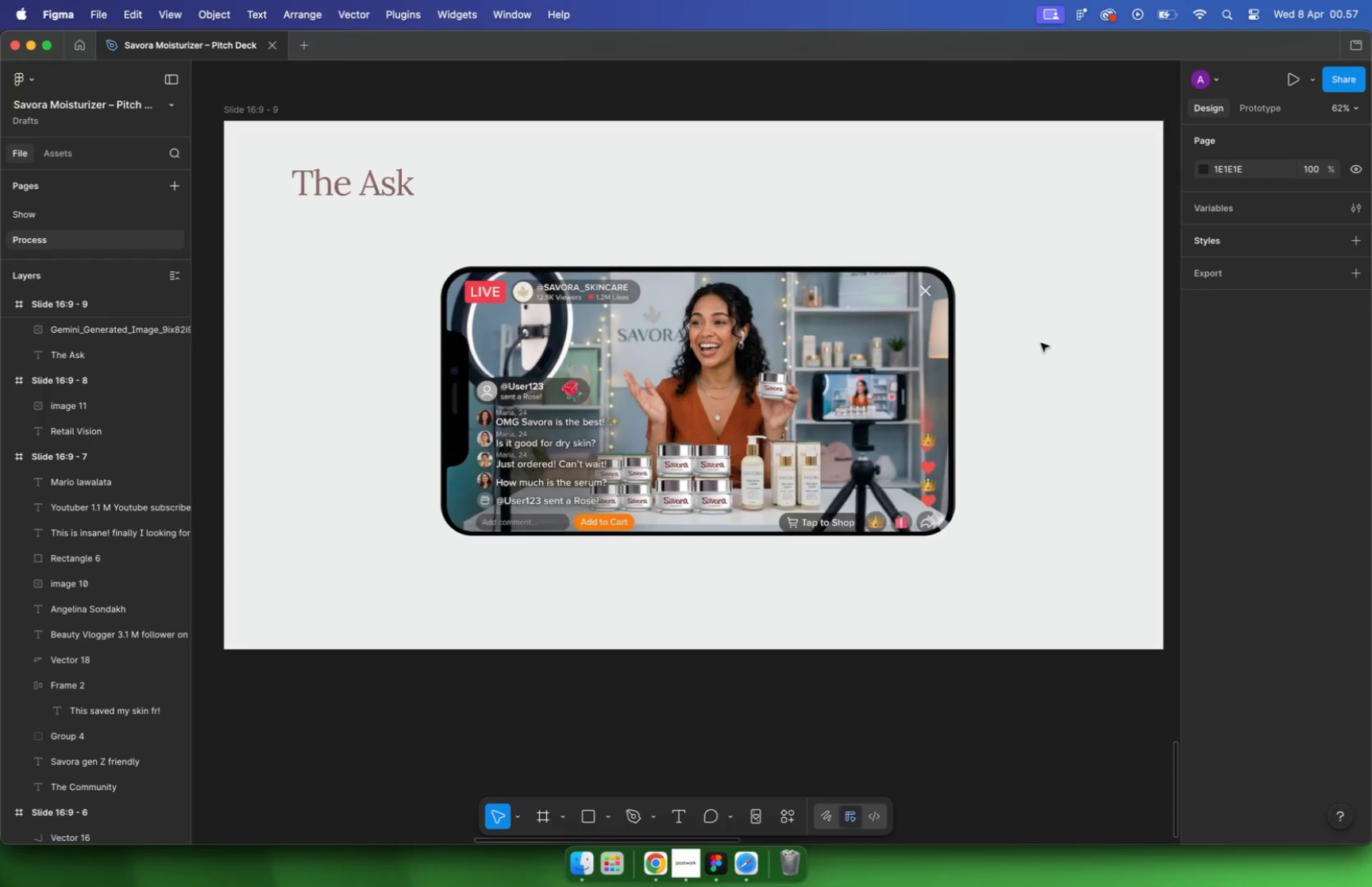 
left_click([787, 341])
 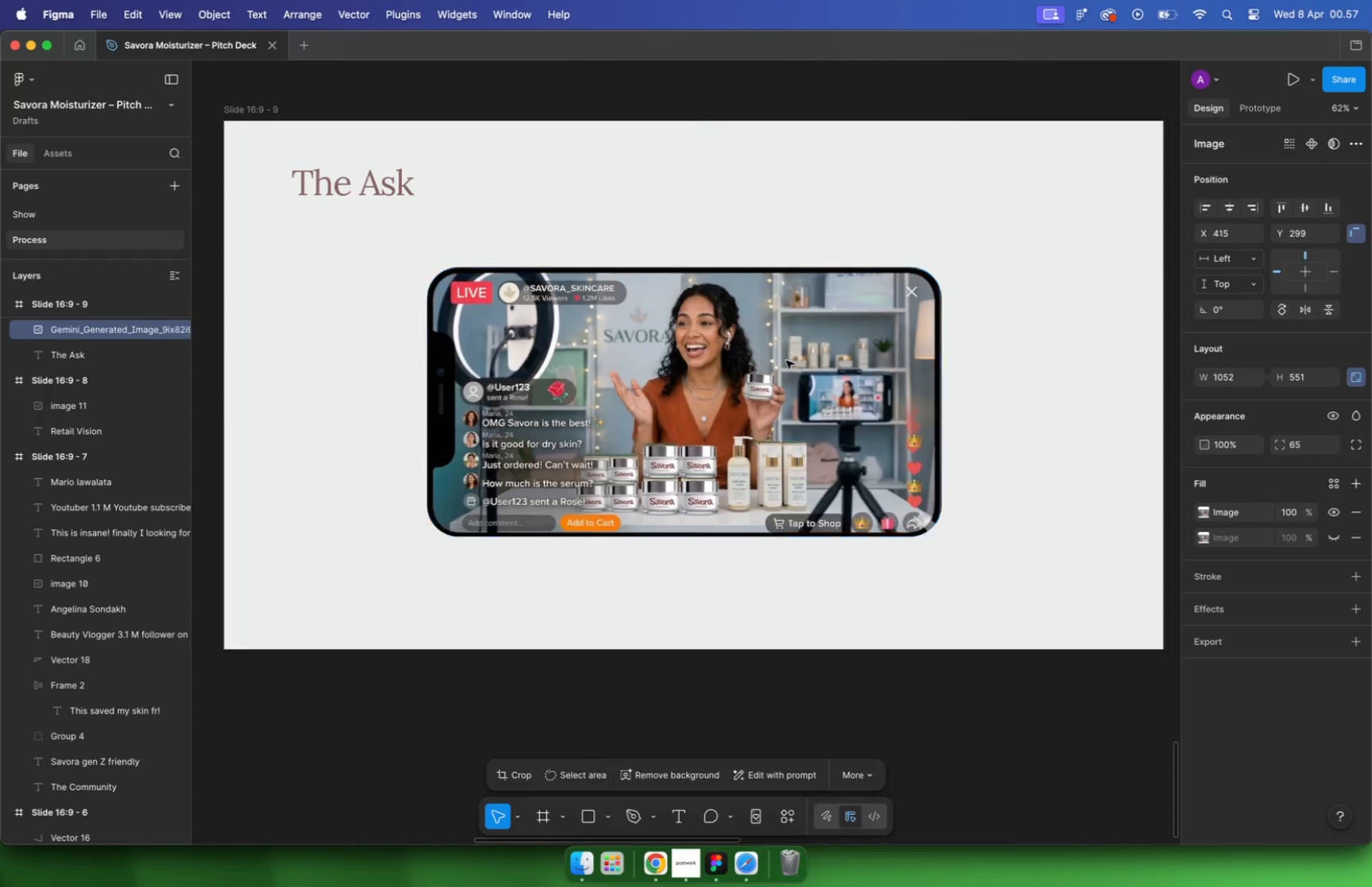 
left_click_drag(start_coordinate=[815, 360], to_coordinate=[666, 359])
 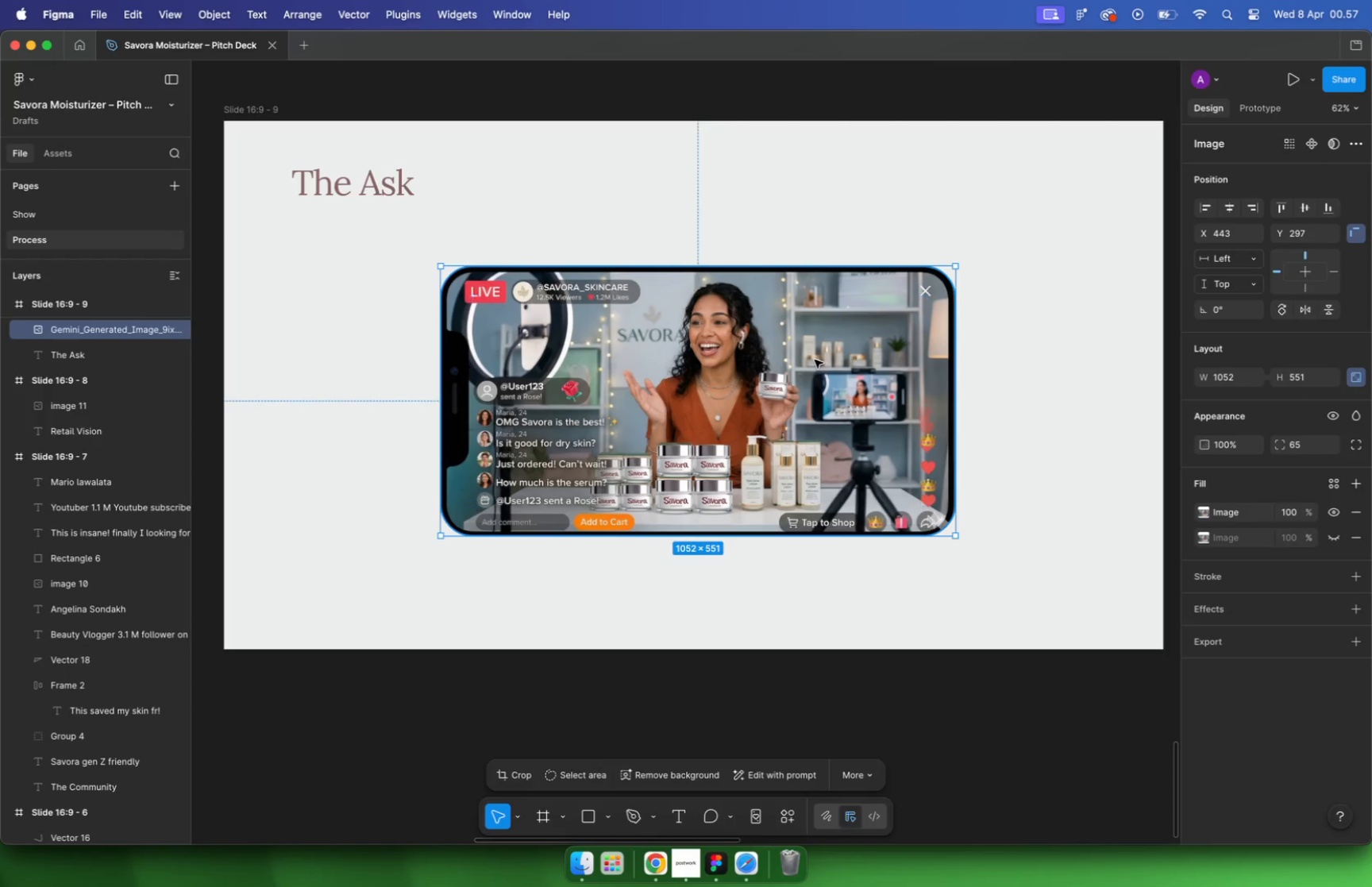 
left_click_drag(start_coordinate=[808, 535], to_coordinate=[653, 446])
 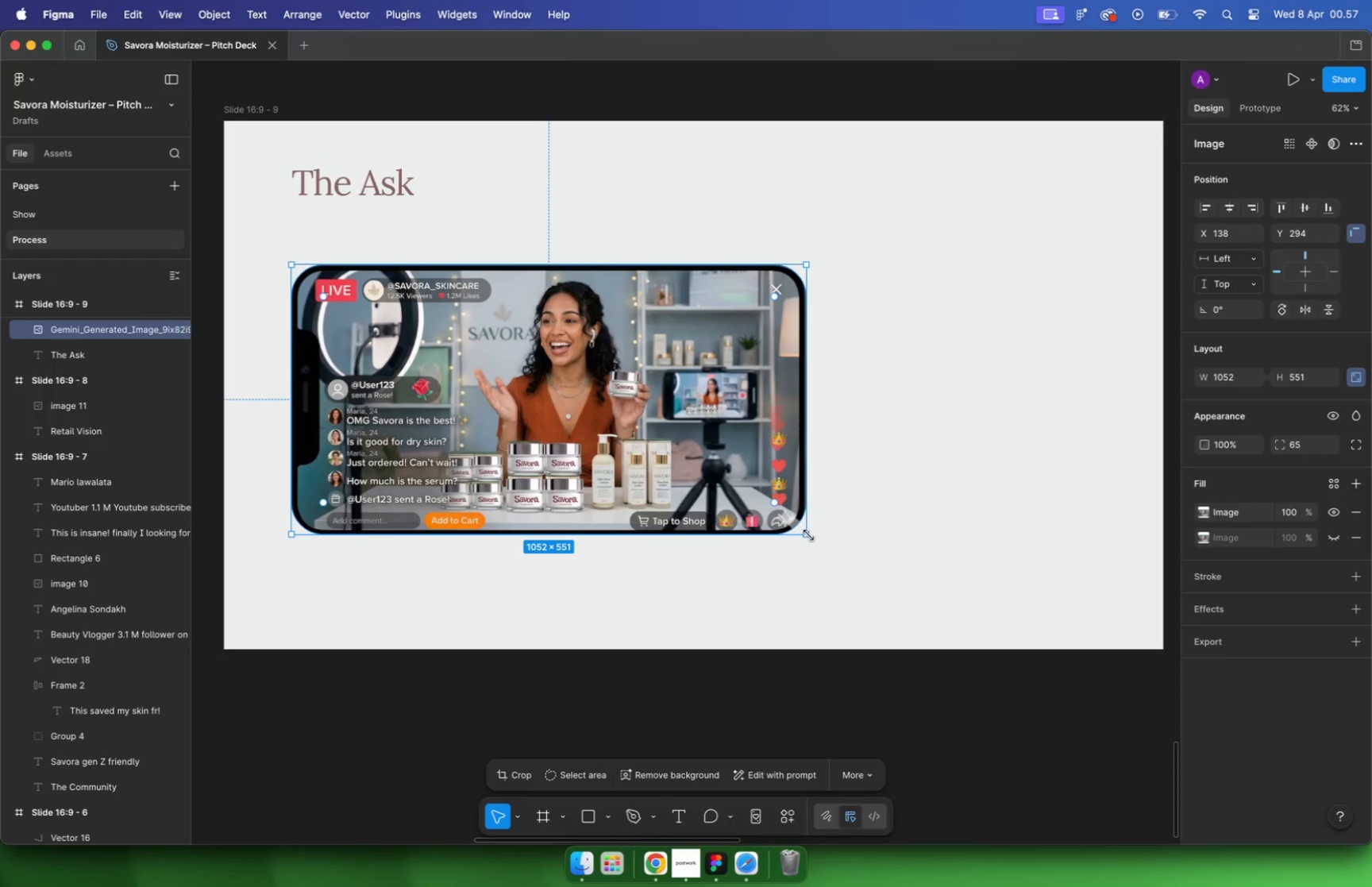 
hold_key(key=ShiftLeft, duration=1.34)
 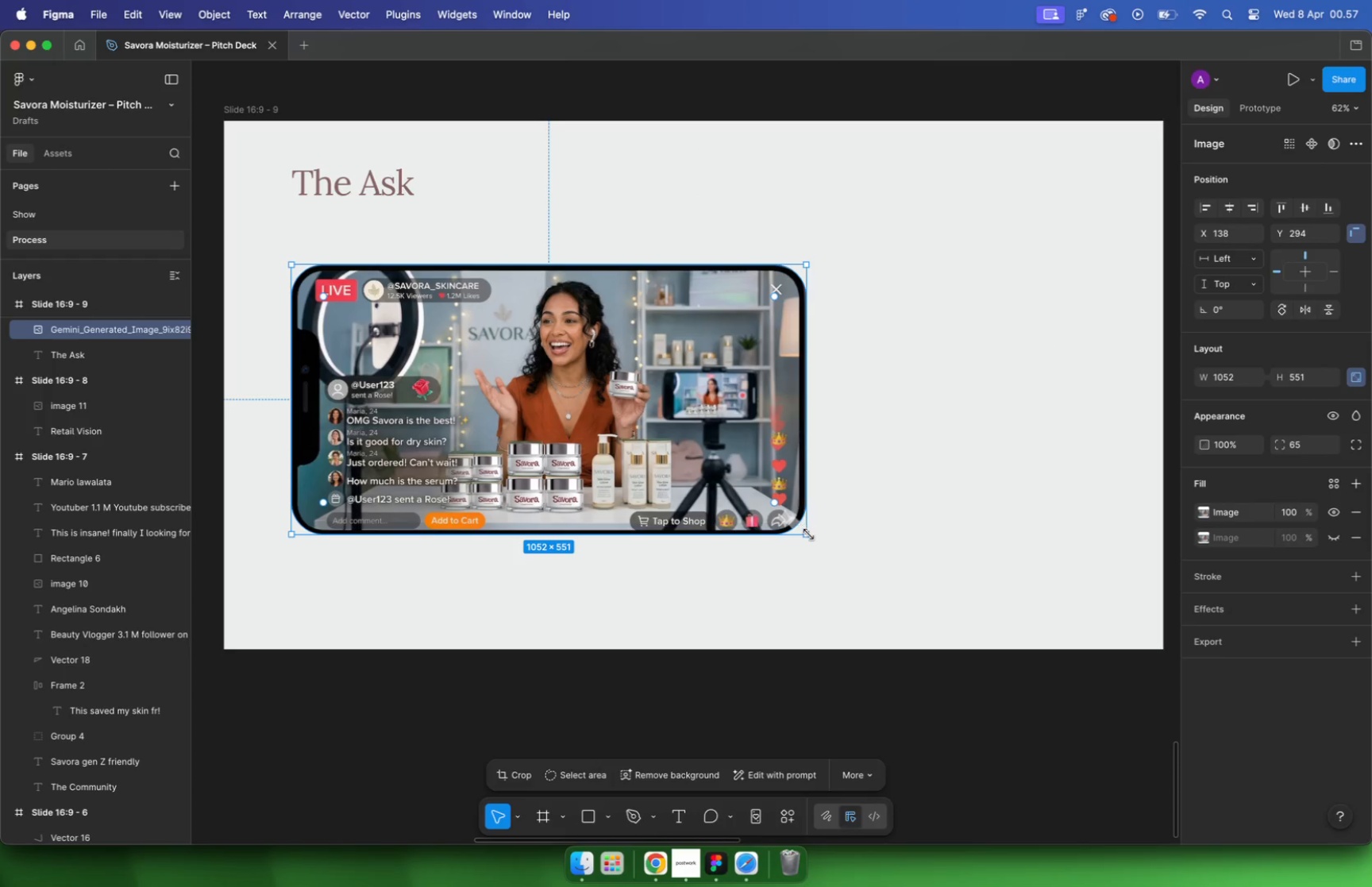 
left_click_drag(start_coordinate=[553, 348], to_coordinate=[552, 373])
 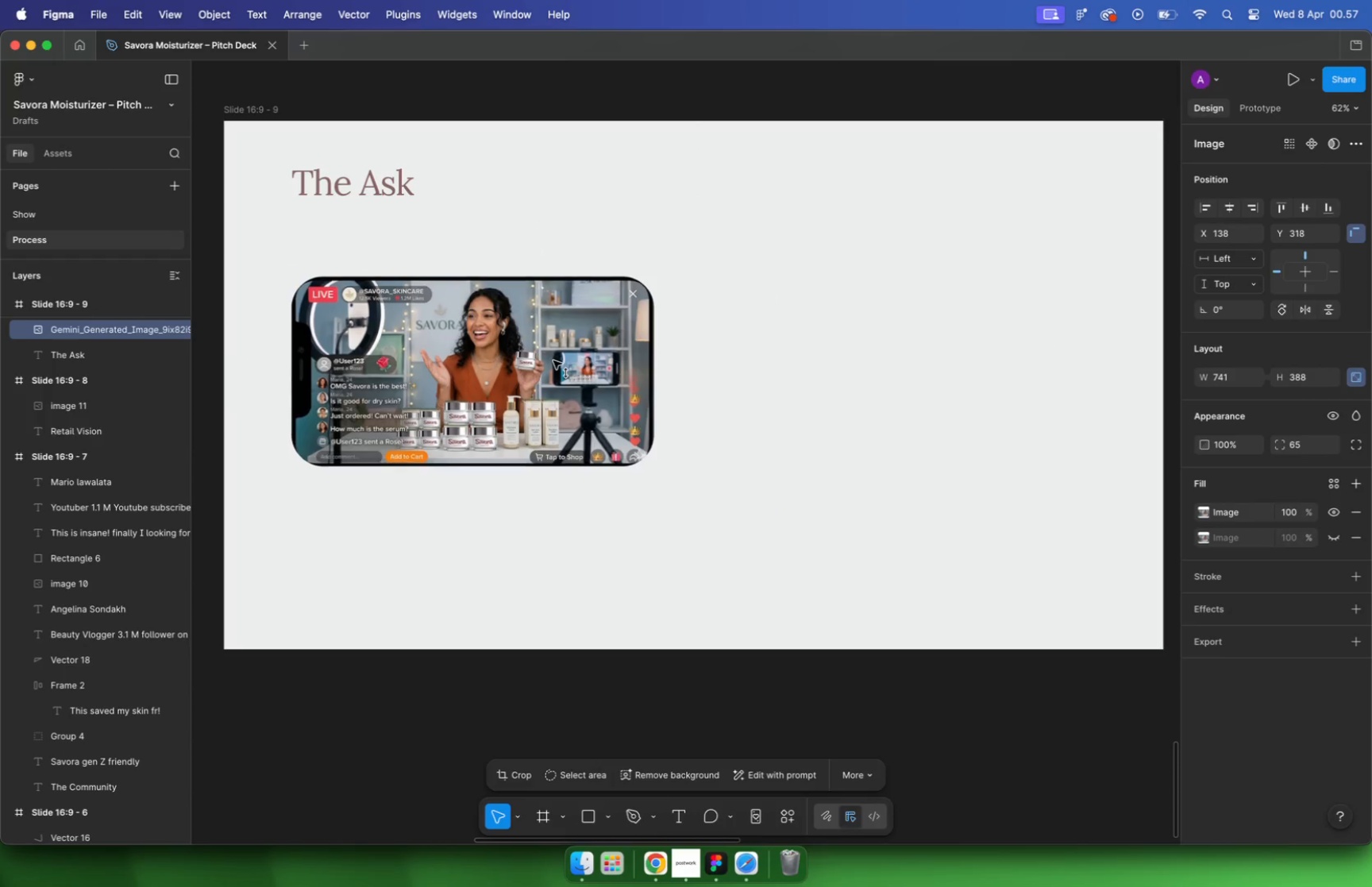 
hold_key(key=ShiftLeft, duration=2.14)
 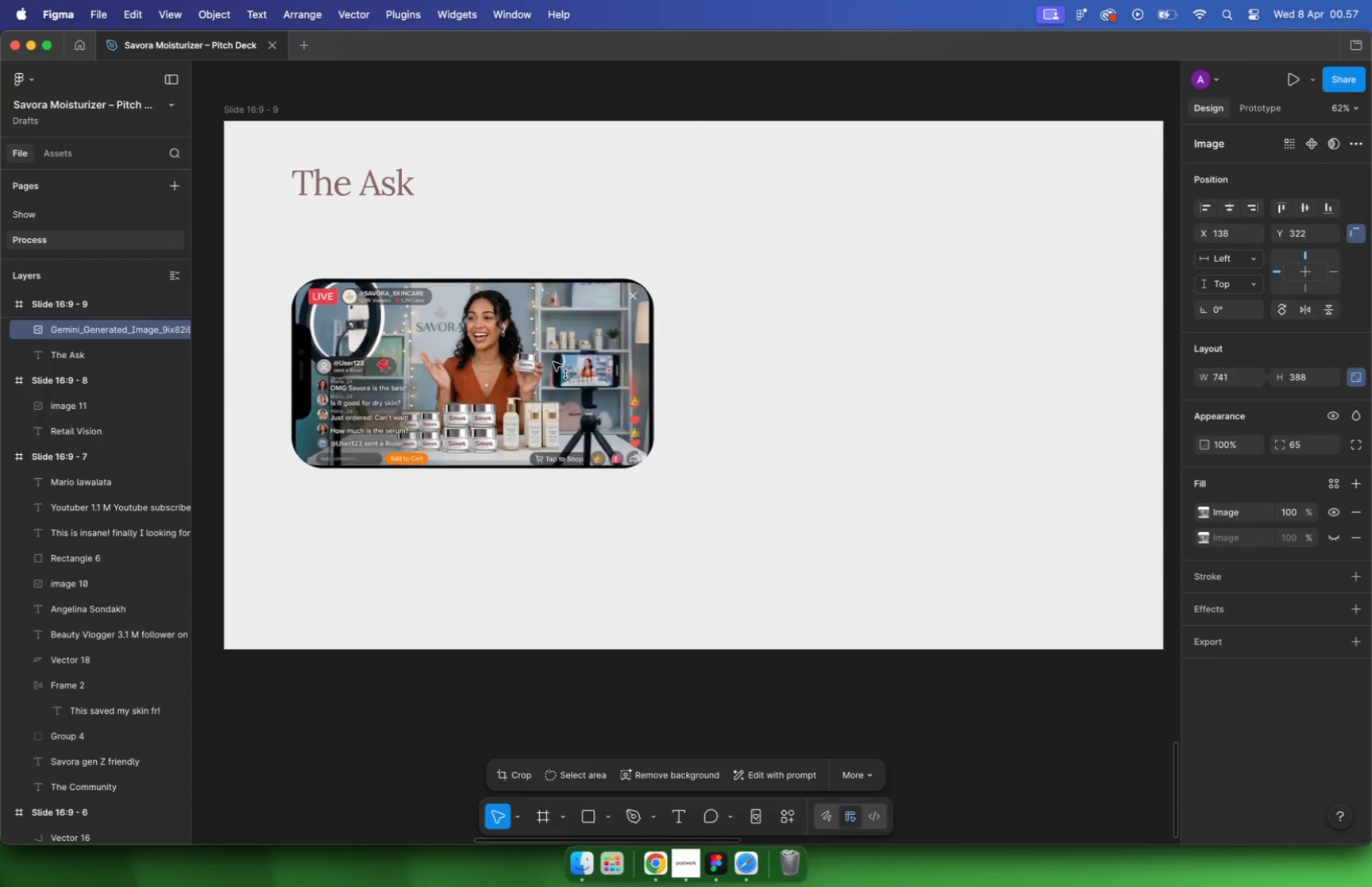 
left_click([769, 325])
 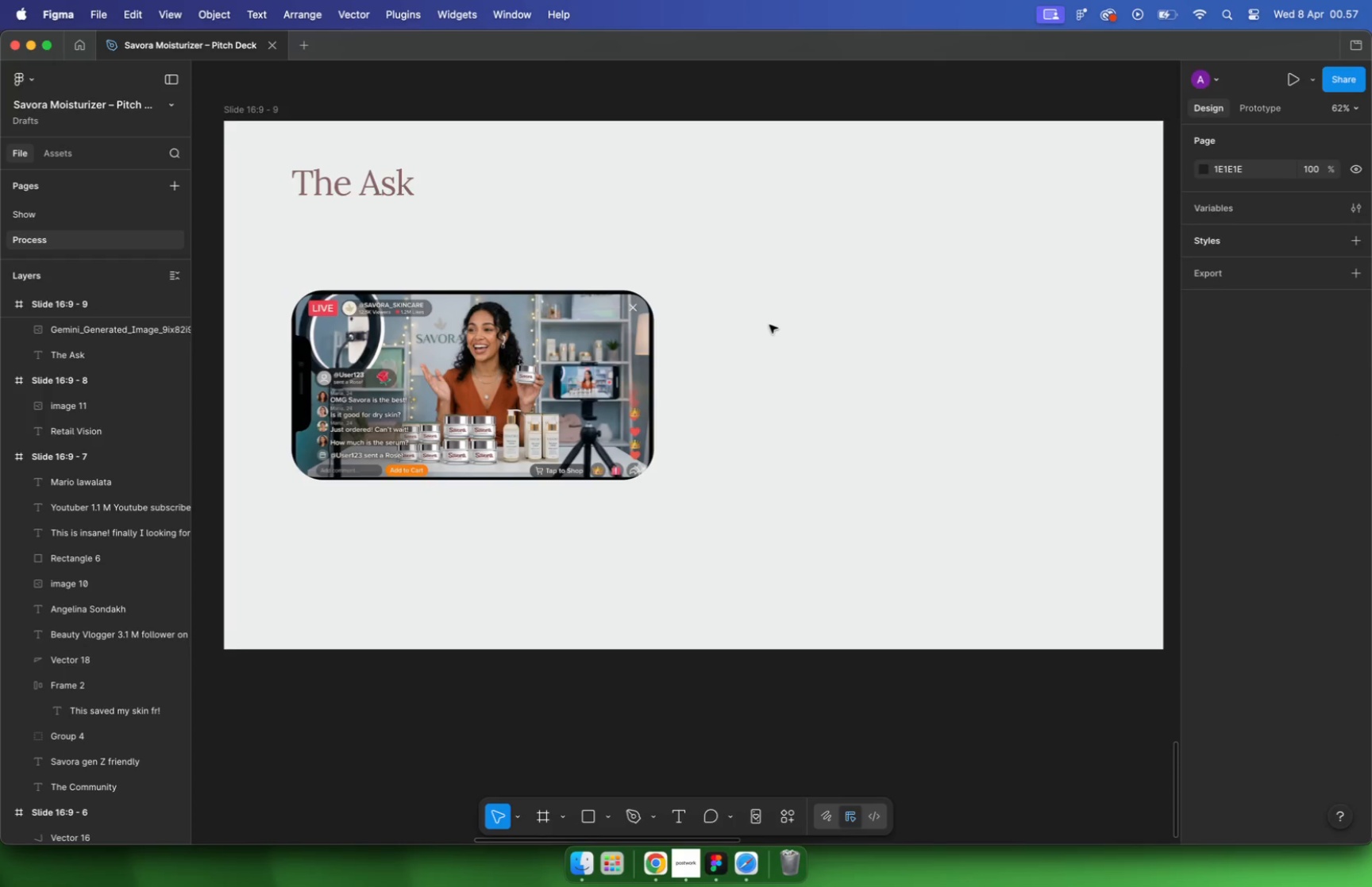 
hold_key(key=CommandLeft, duration=2.47)
scroll: coordinate [776, 323], scroll_direction: down, amount: 7.0
 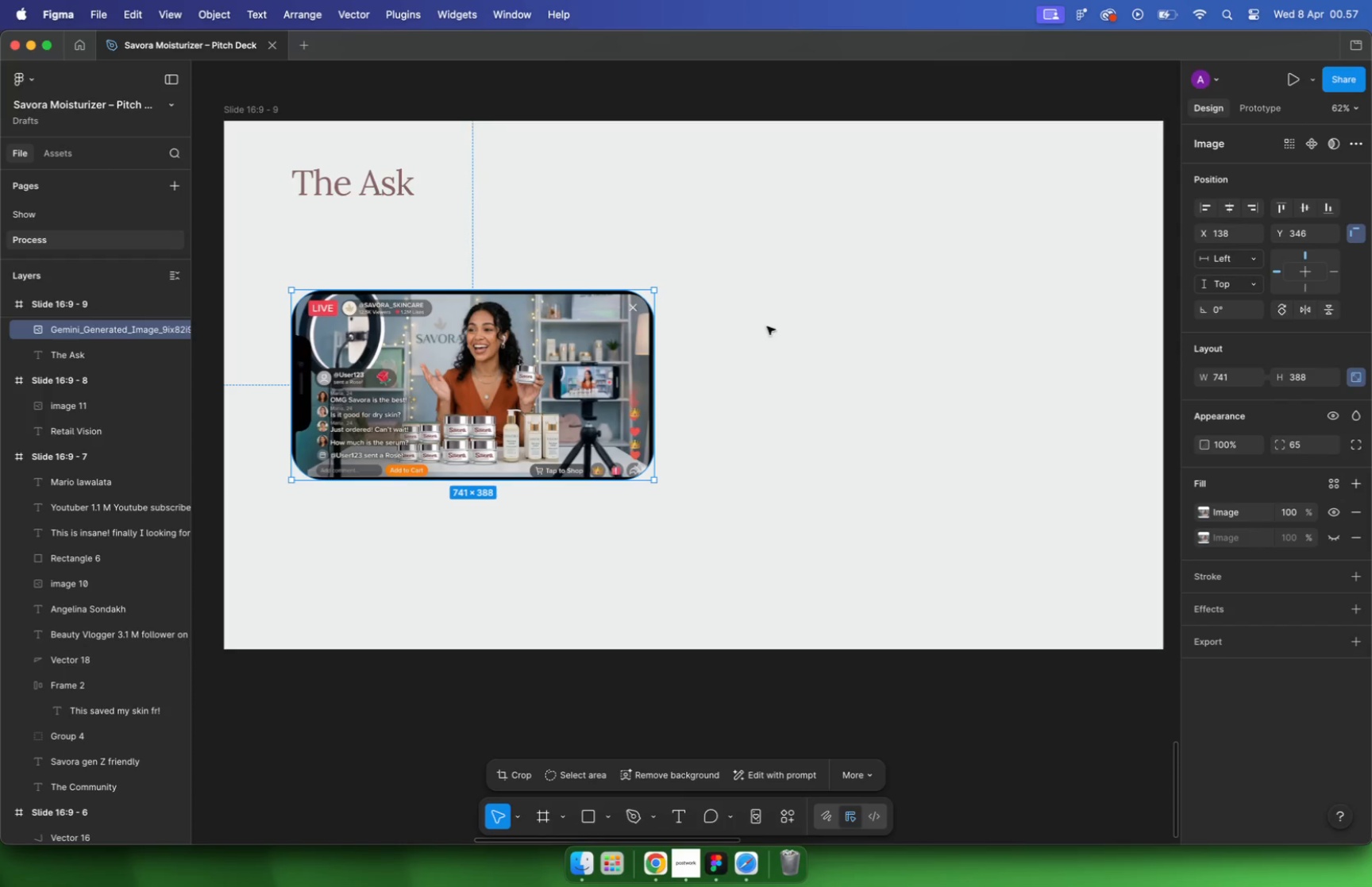 
scroll: coordinate [640, 323], scroll_direction: up, amount: 16.0
 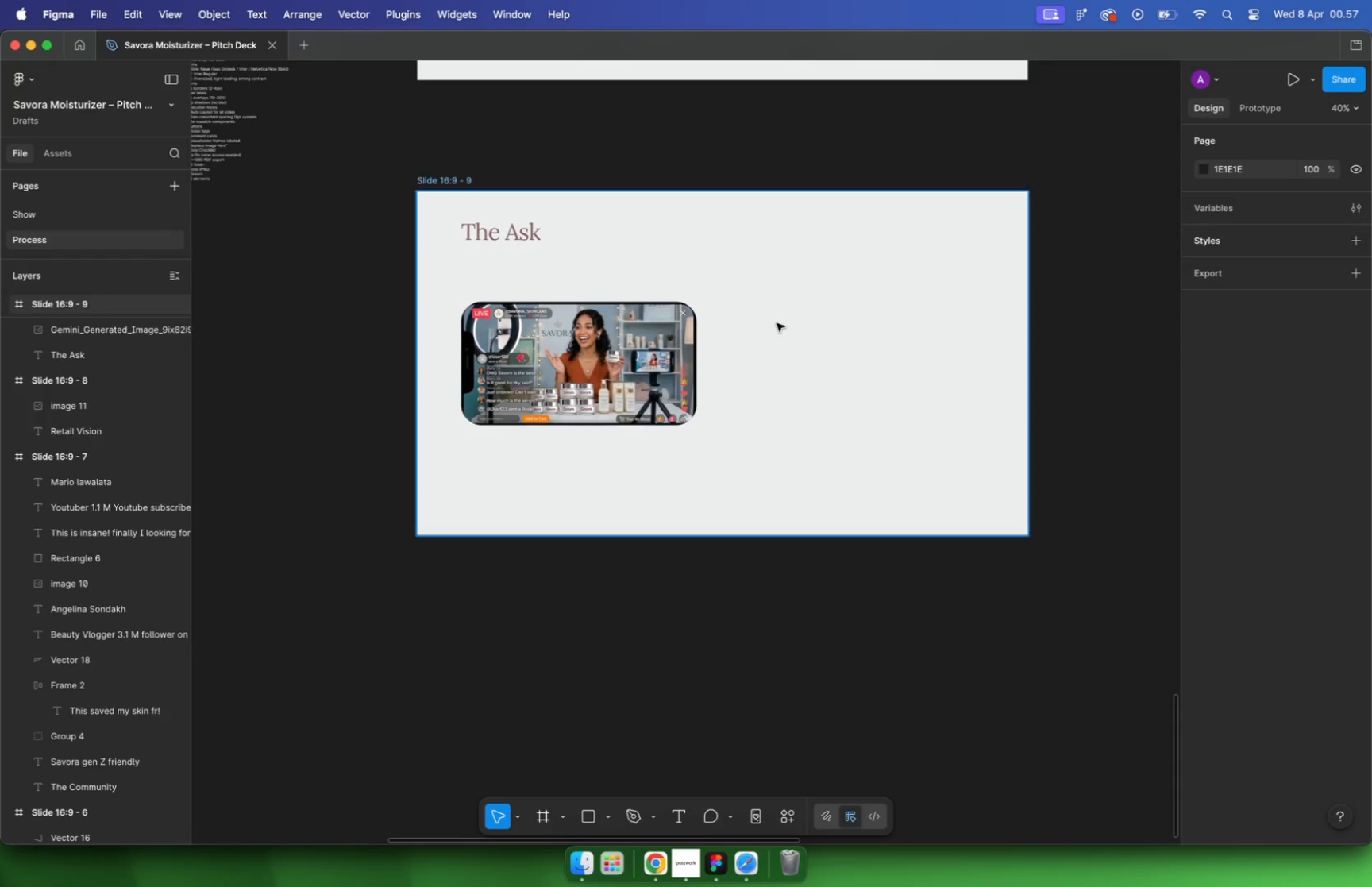 
key(Meta+Z)
 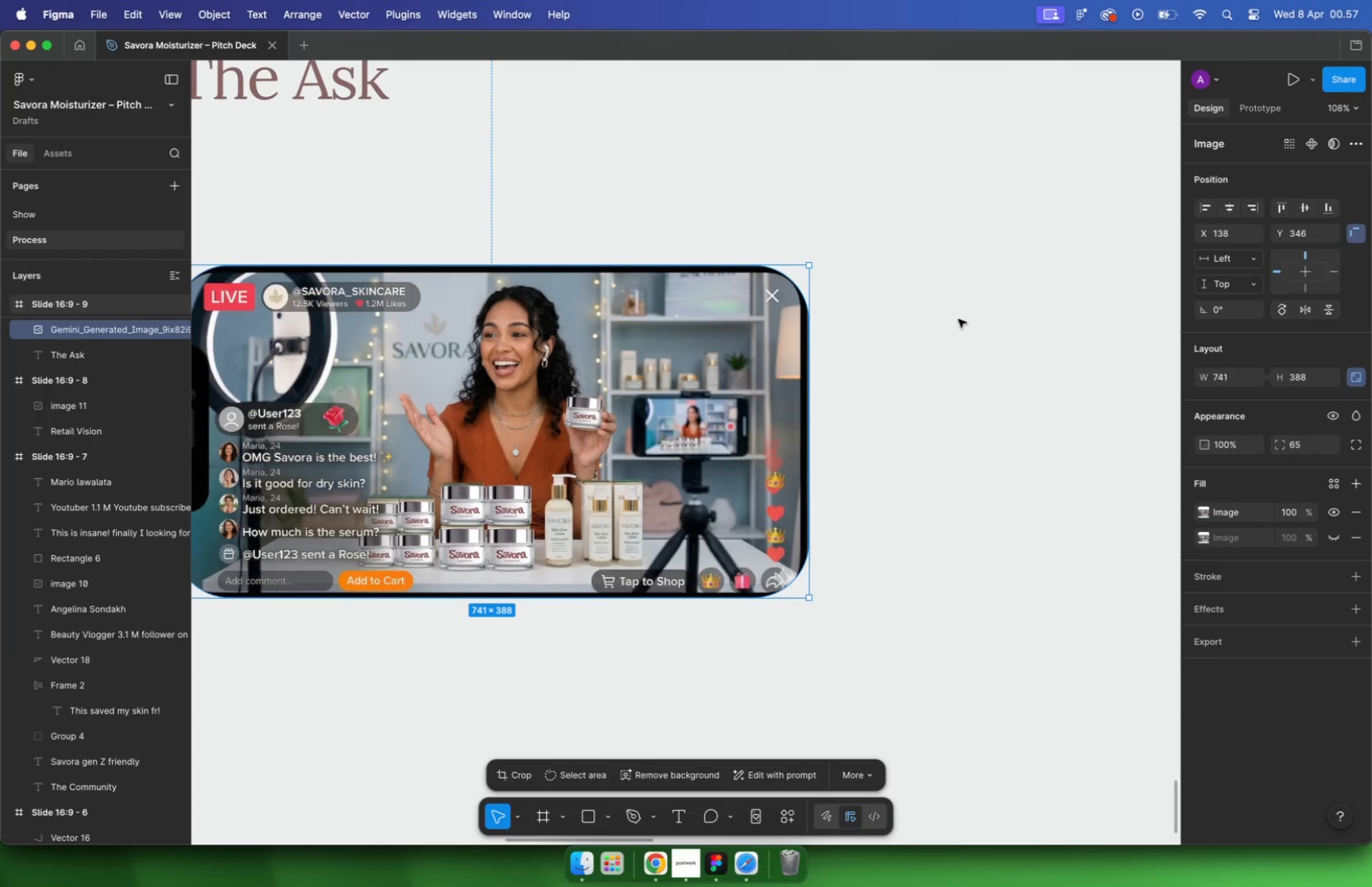 
key(Meta+Z)
 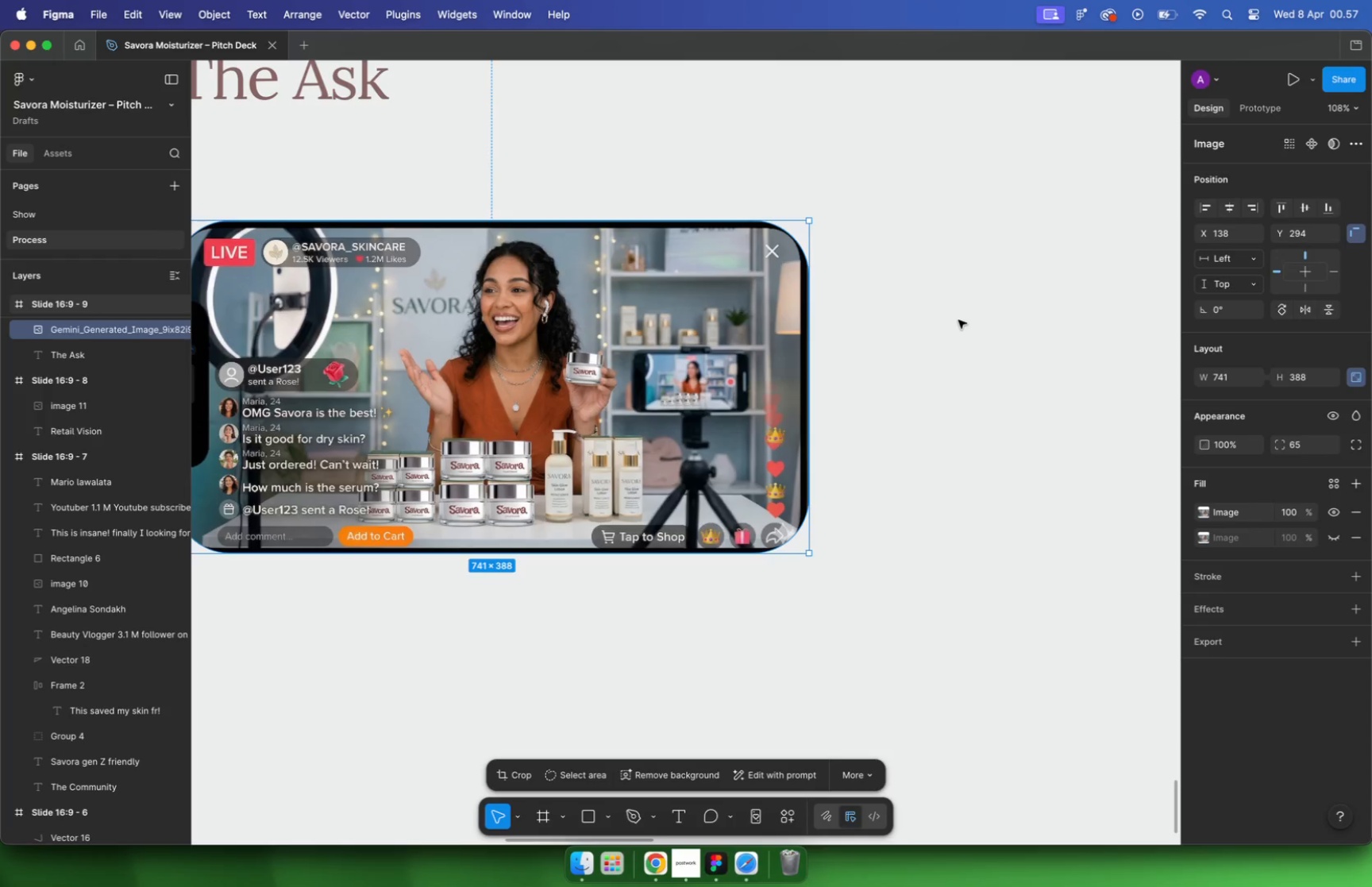 
key(Meta+Z)
 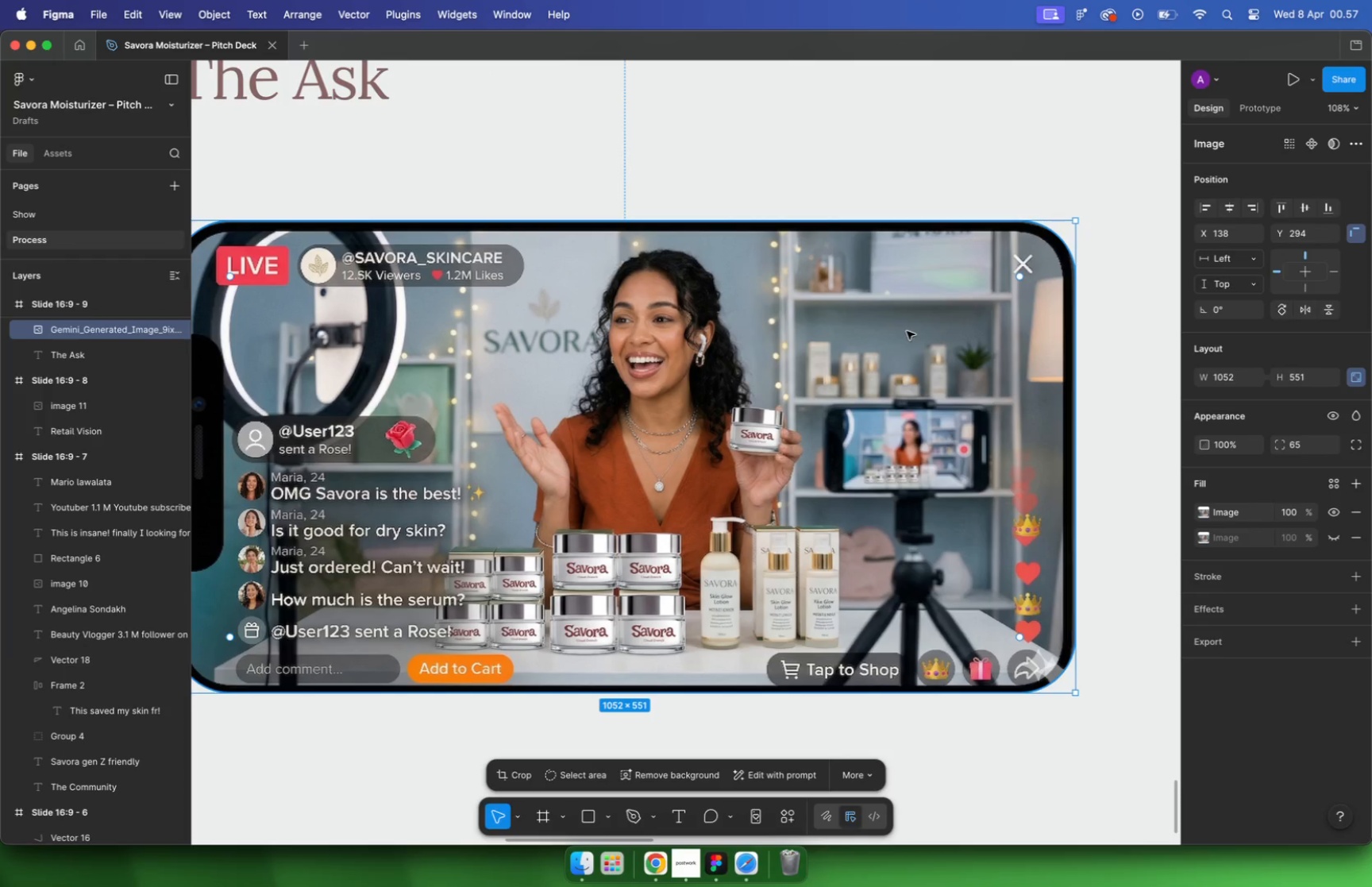 
type(lk)
 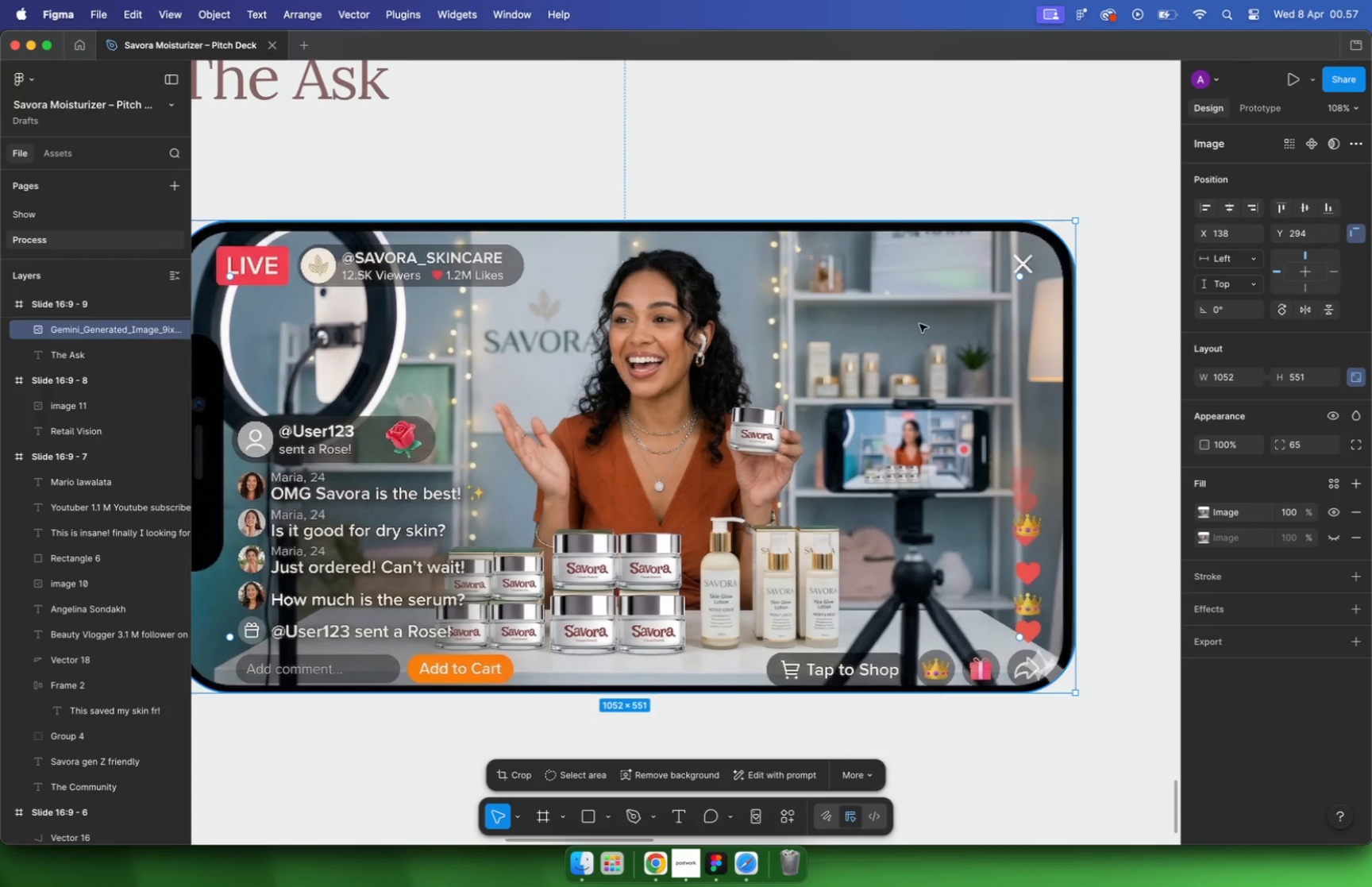 
left_click_drag(start_coordinate=[1073, 694], to_coordinate=[708, 487])
 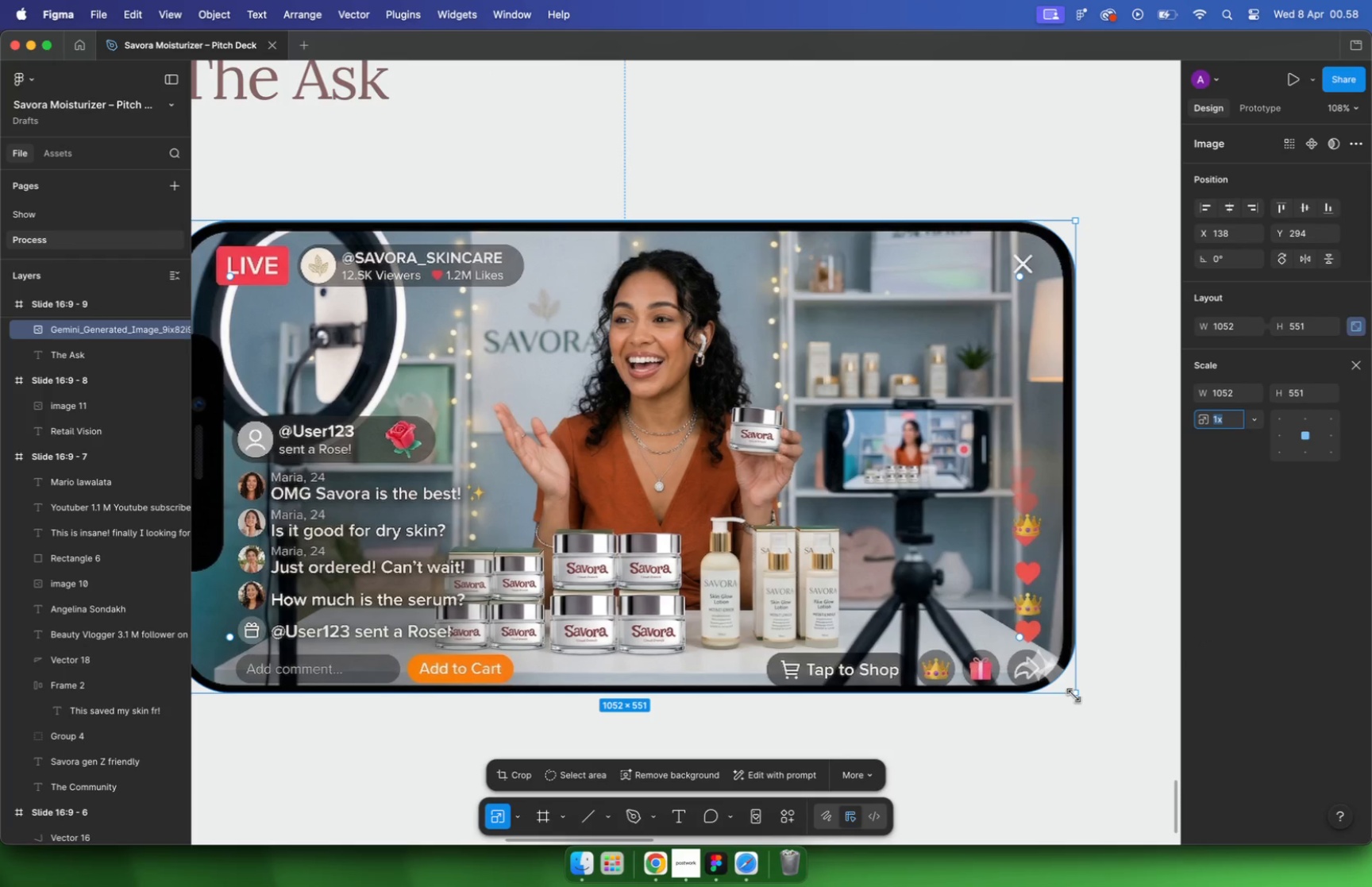 
hold_key(key=ShiftLeft, duration=1.19)
 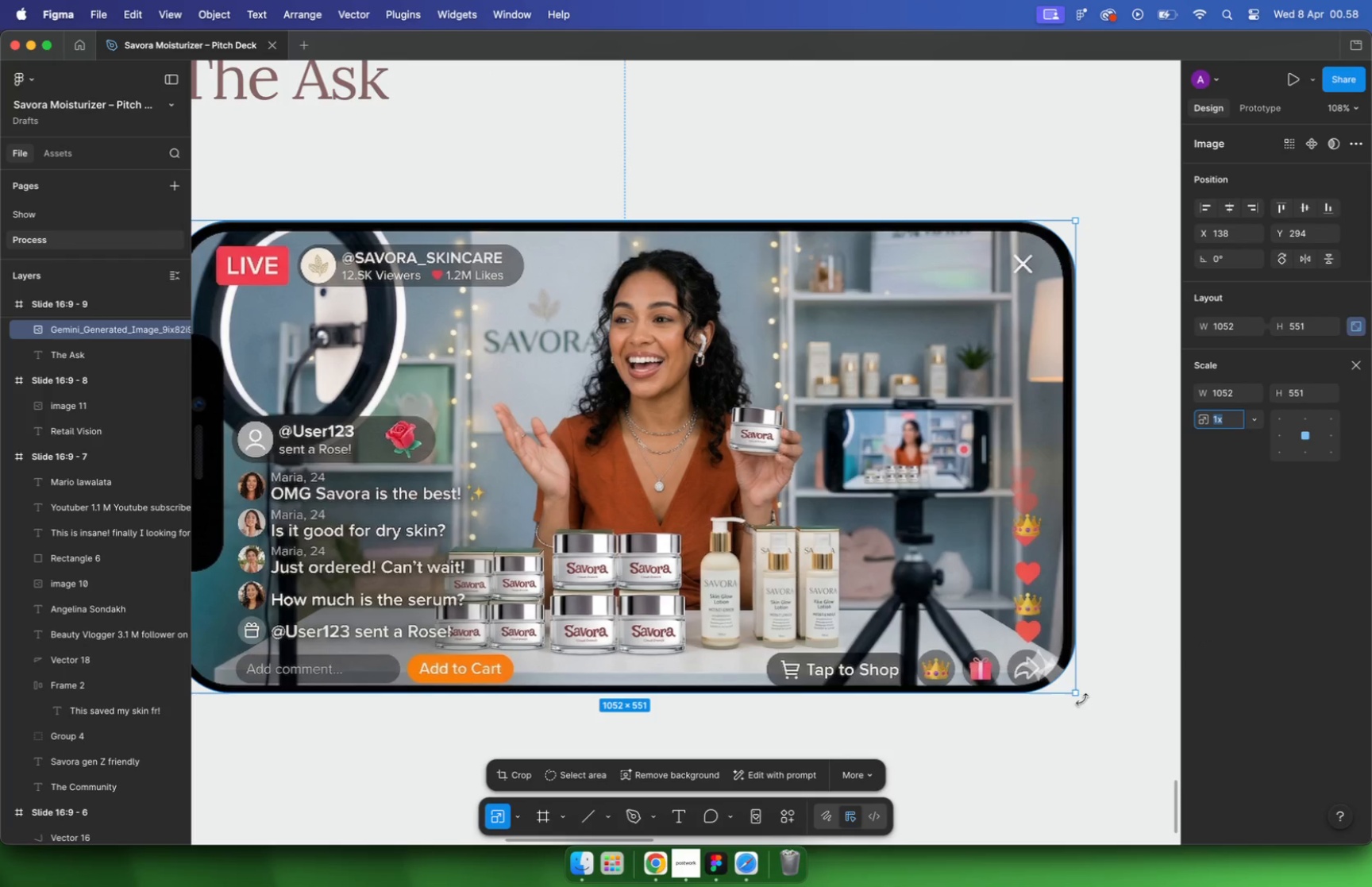 
hold_key(key=CommandLeft, duration=0.82)
scroll: coordinate [790, 480], scroll_direction: down, amount: 11.0
 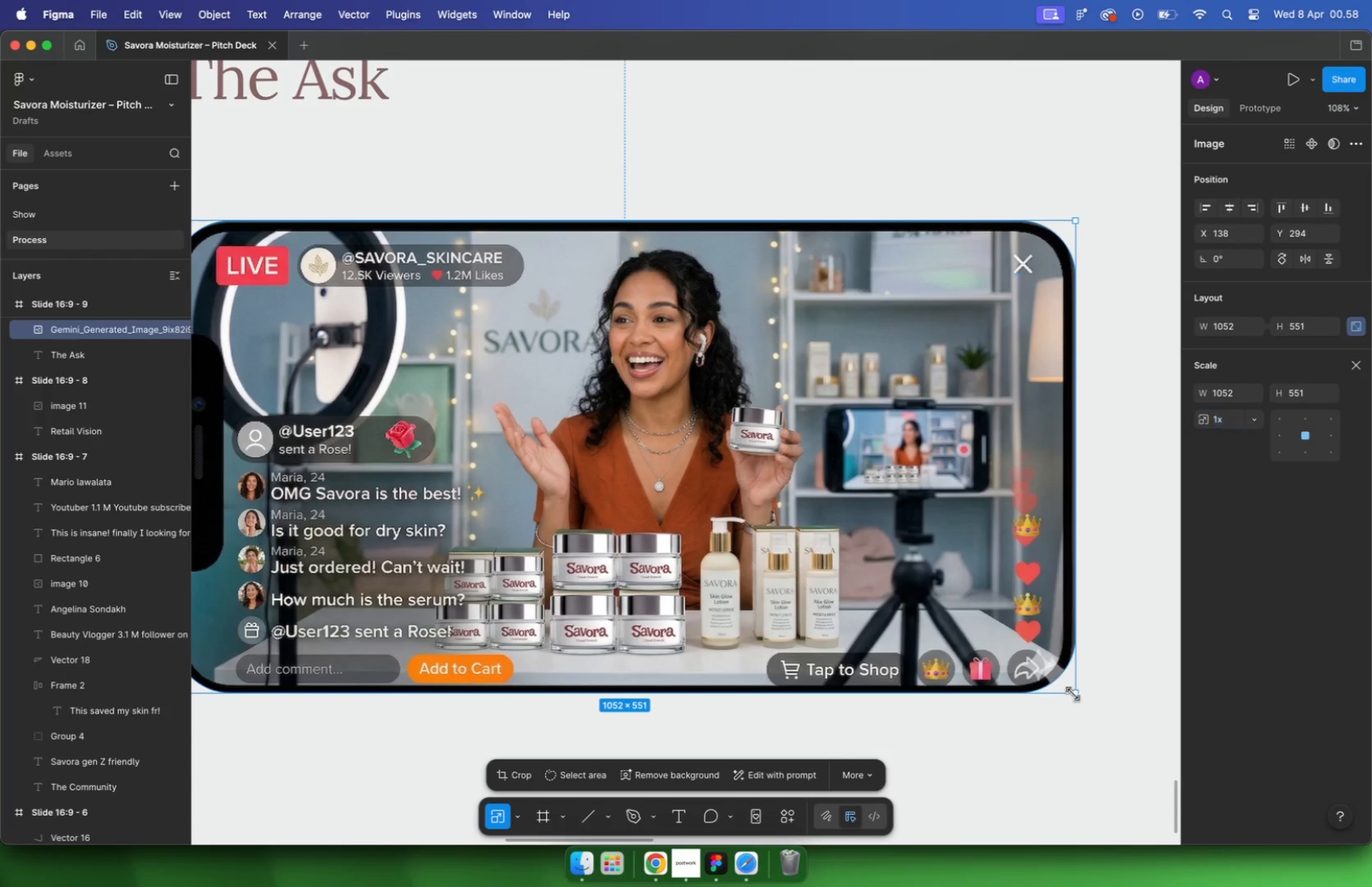 
scroll: coordinate [671, 452], scroll_direction: up, amount: 5.0
 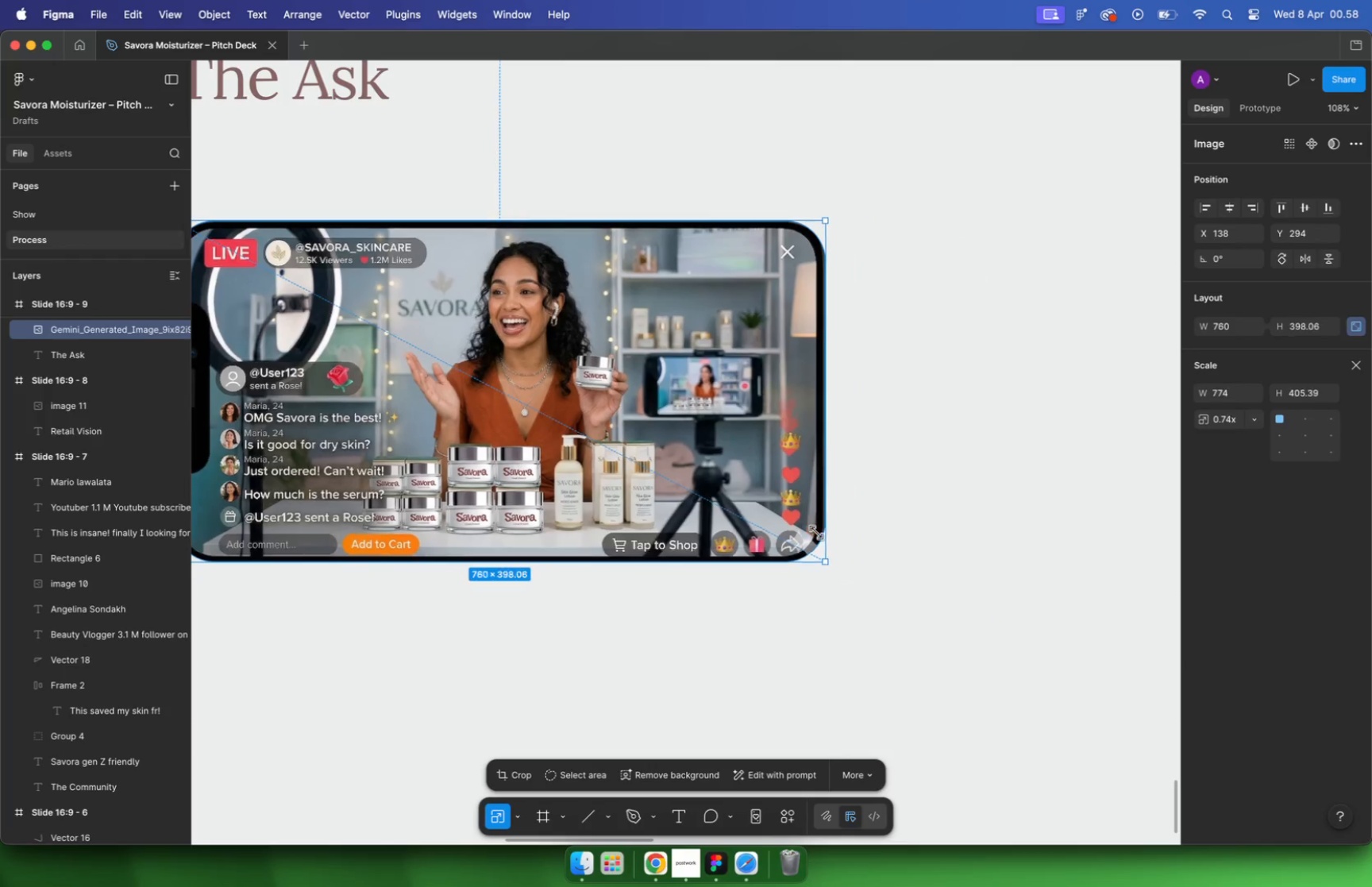 
left_click_drag(start_coordinate=[678, 436], to_coordinate=[677, 446])
 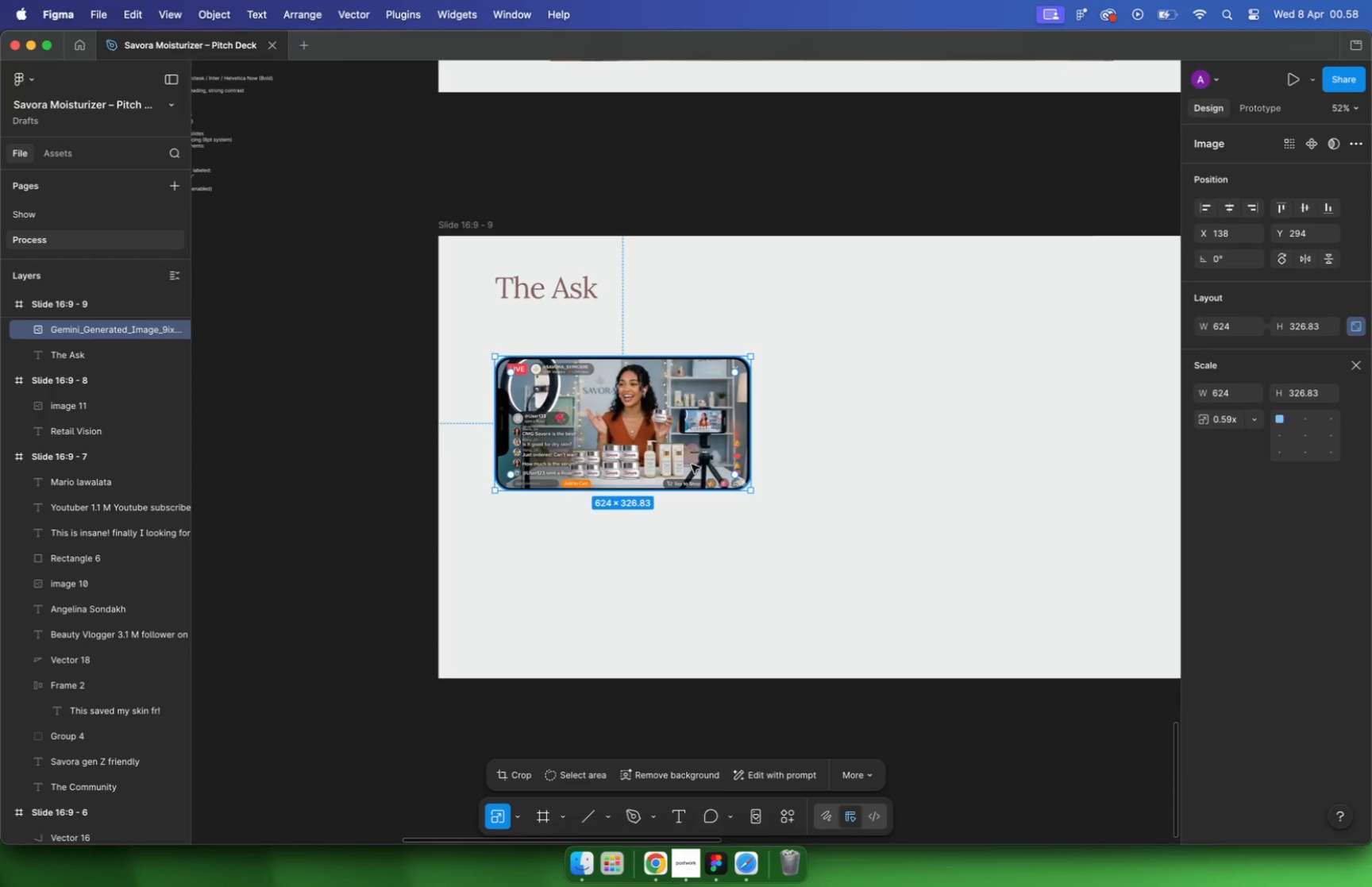 
hold_key(key=ShiftLeft, duration=0.75)
 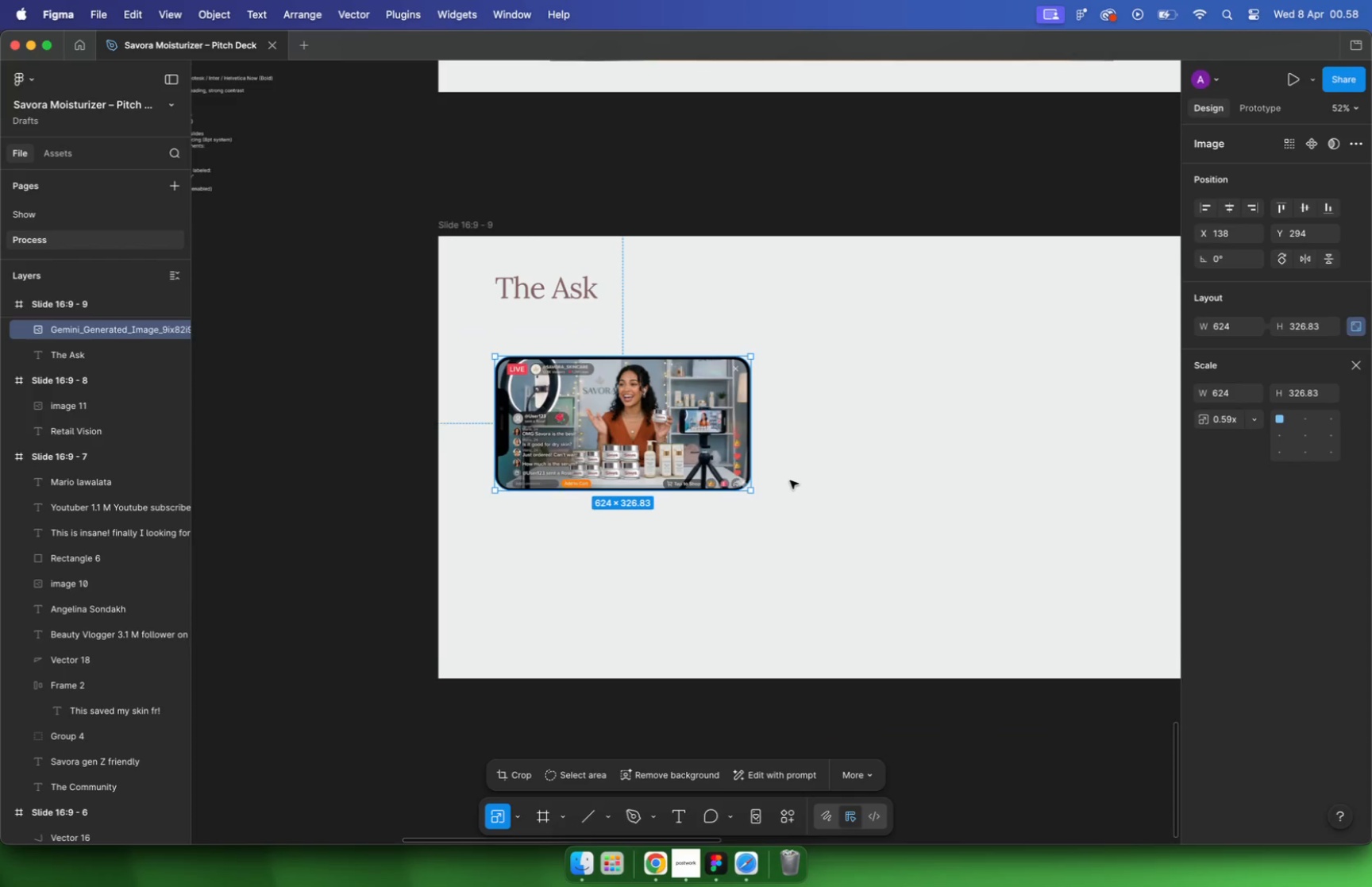 
hold_key(key=CommandLeft, duration=2.93)
left_click([930, 458])
 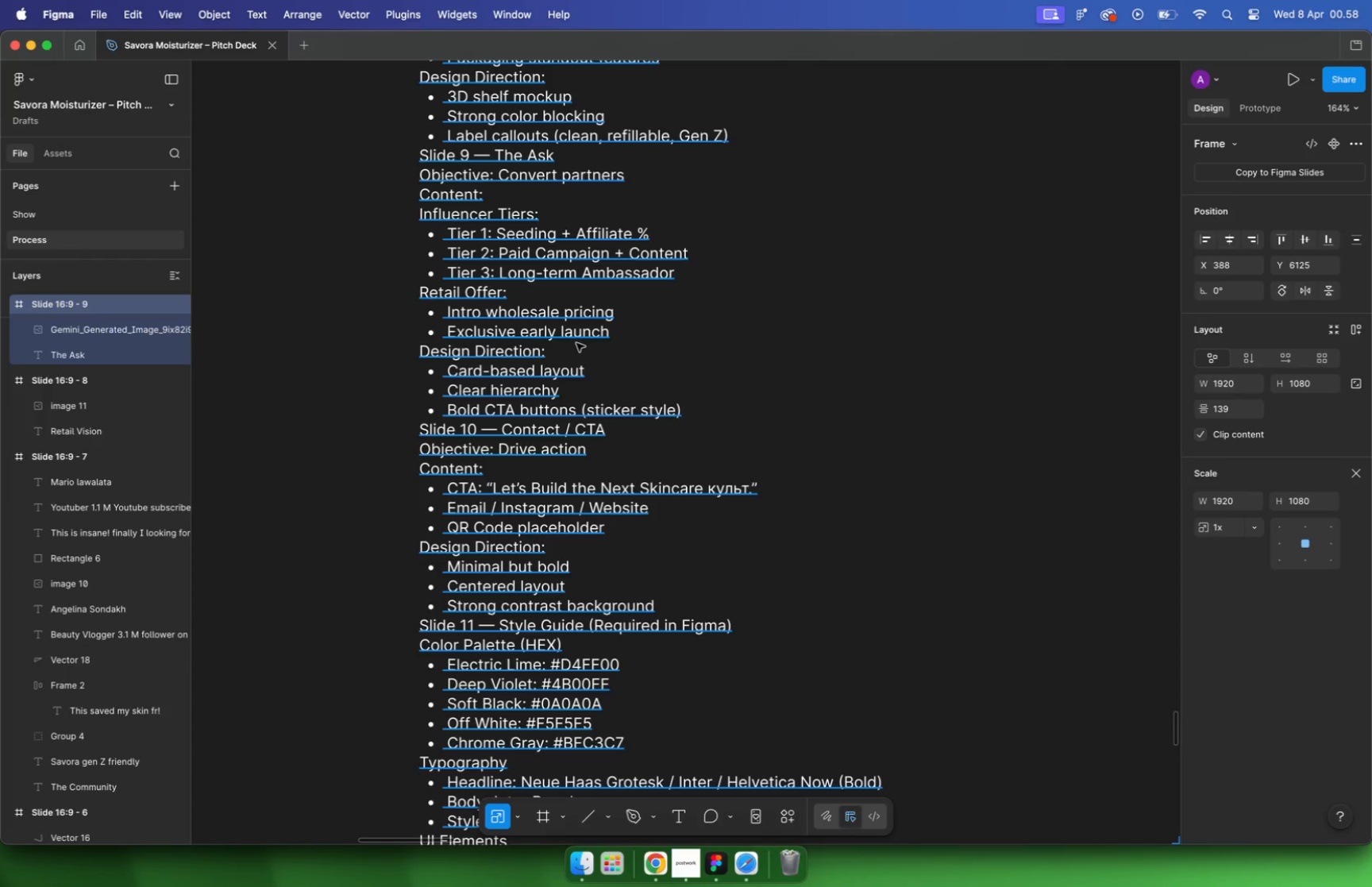 
scroll: coordinate [923, 459], scroll_direction: down, amount: 10.0
 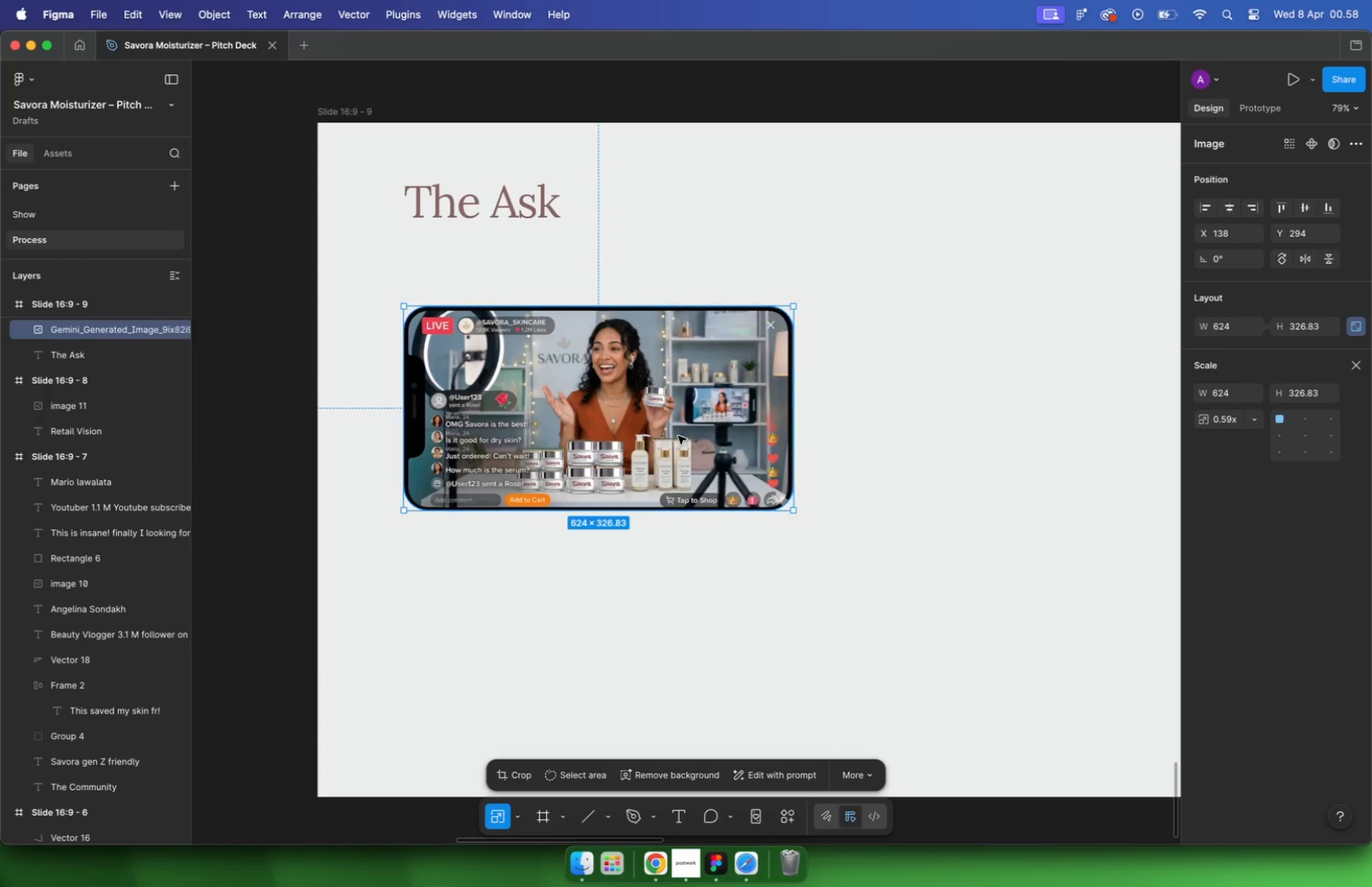 
scroll: coordinate [686, 262], scroll_direction: up, amount: 21.0
 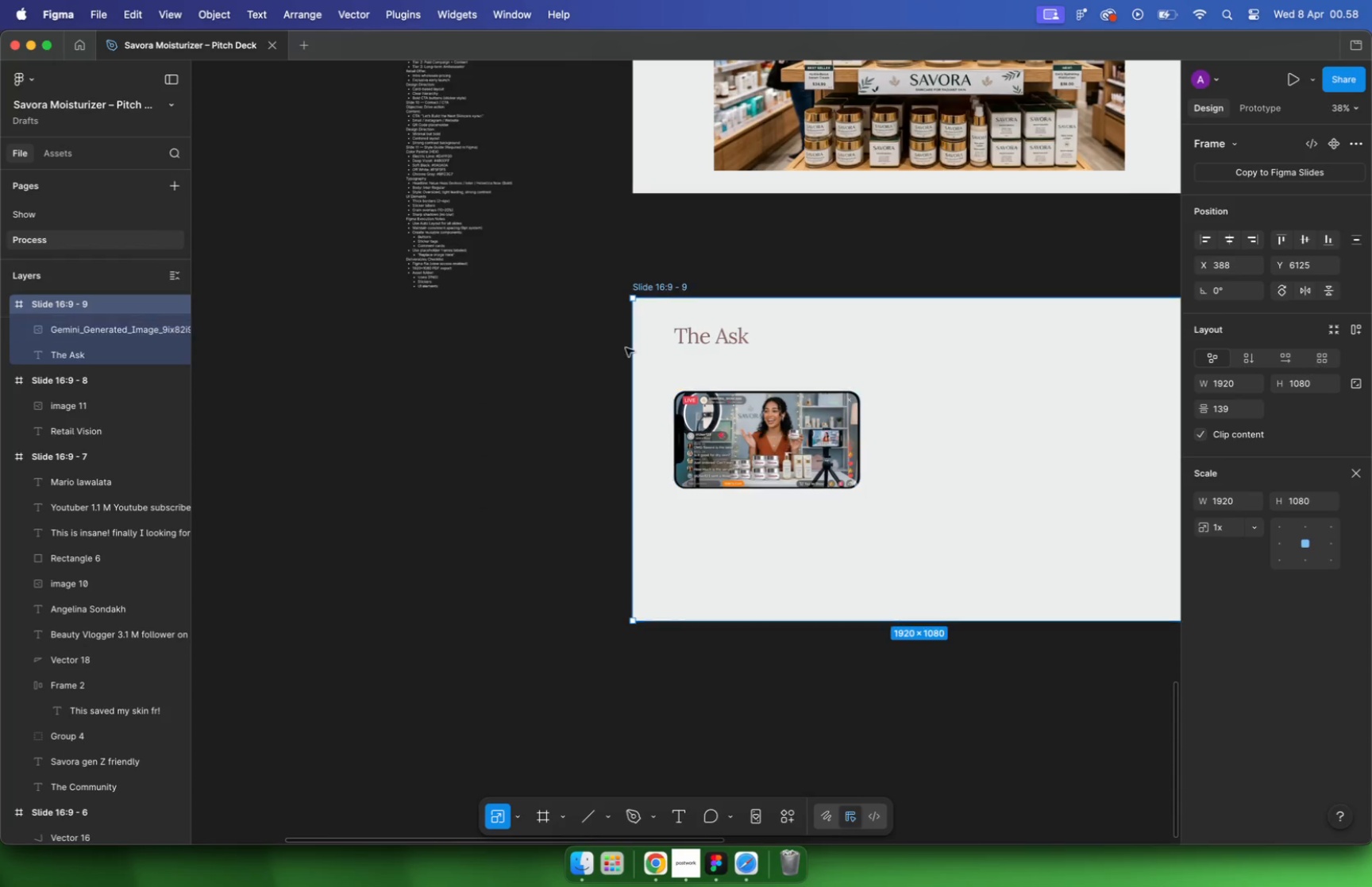 
left_click([685, 870])